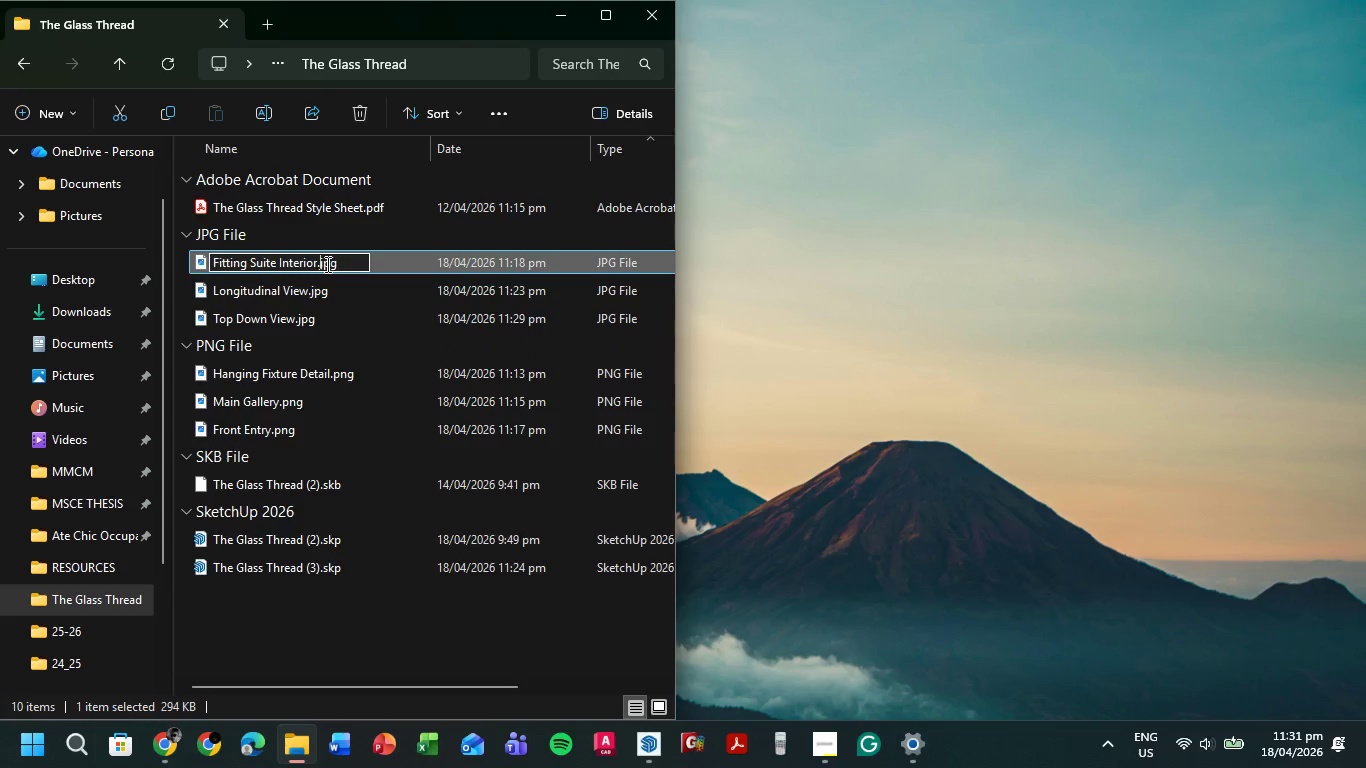 
key(ArrowRight)
 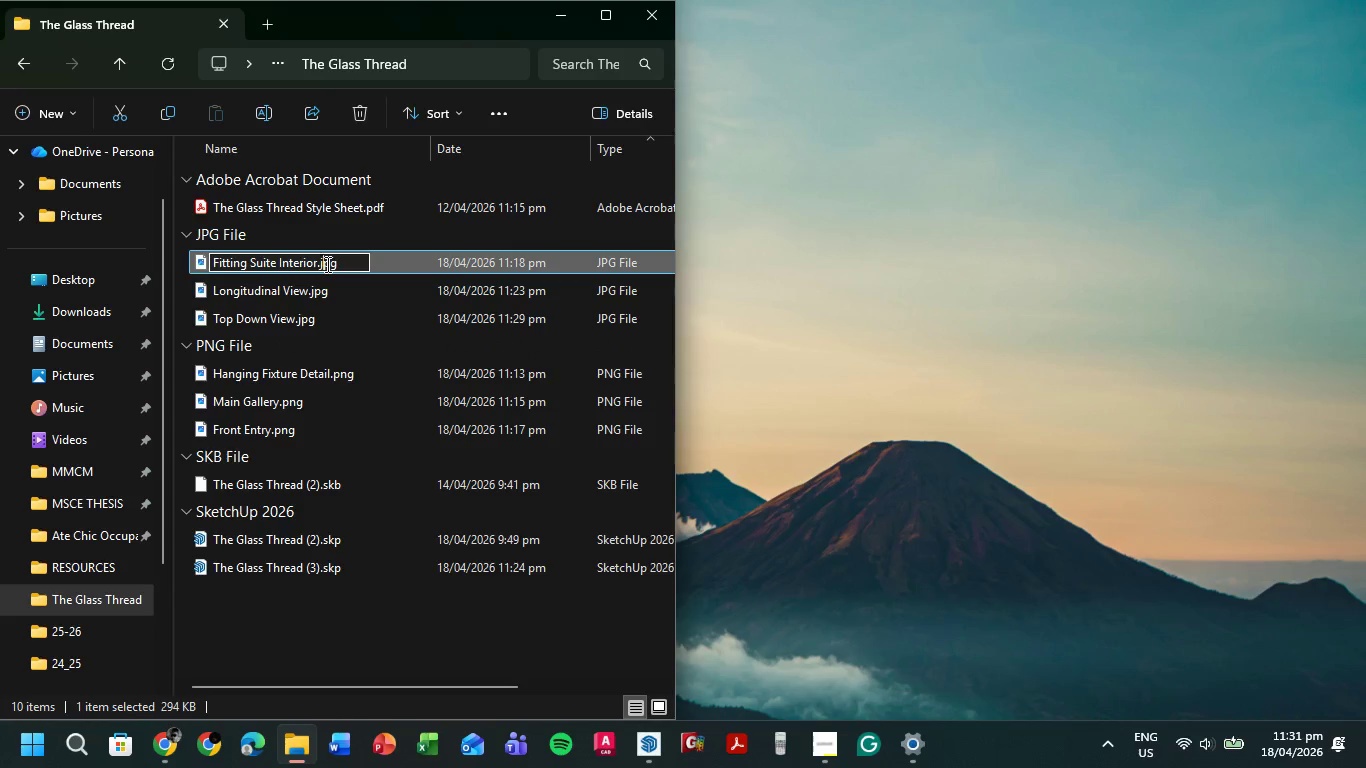 
key(ArrowRight)
 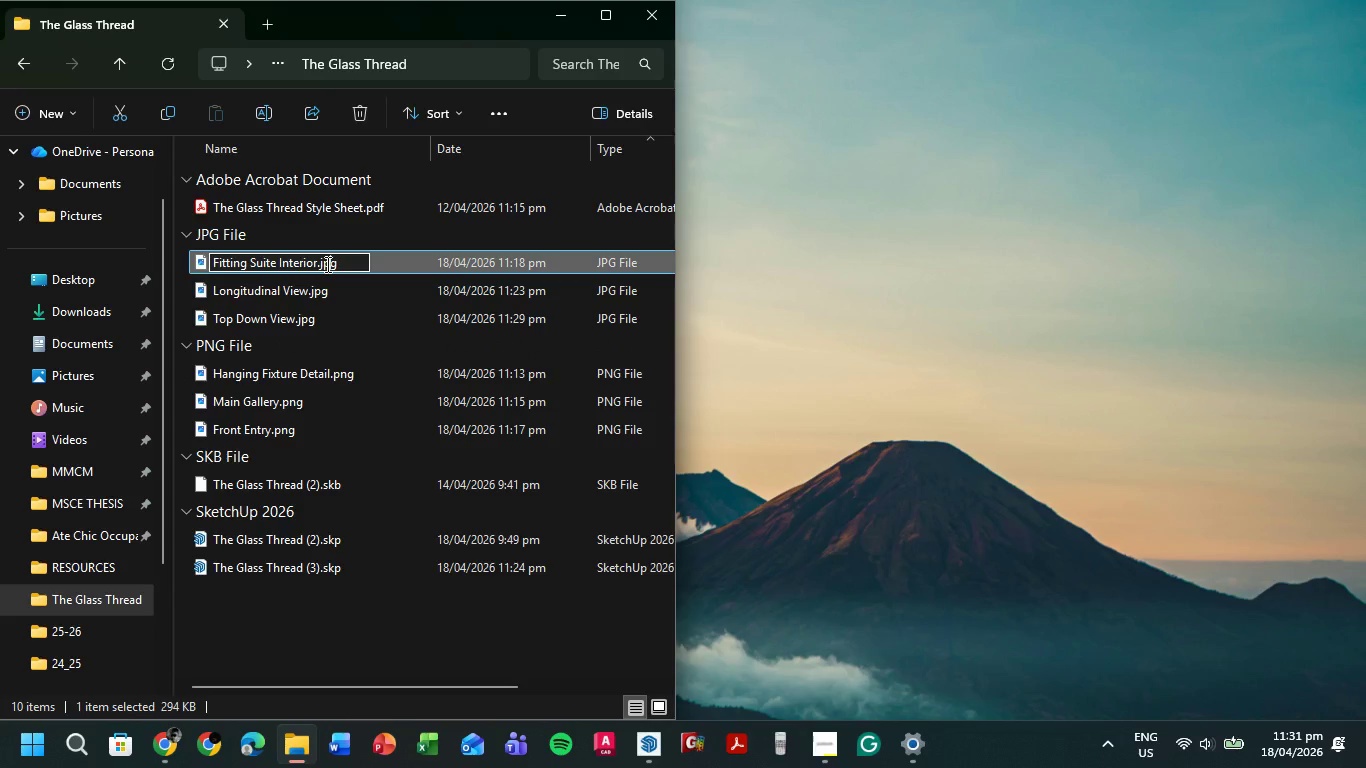 
key(ArrowRight)
 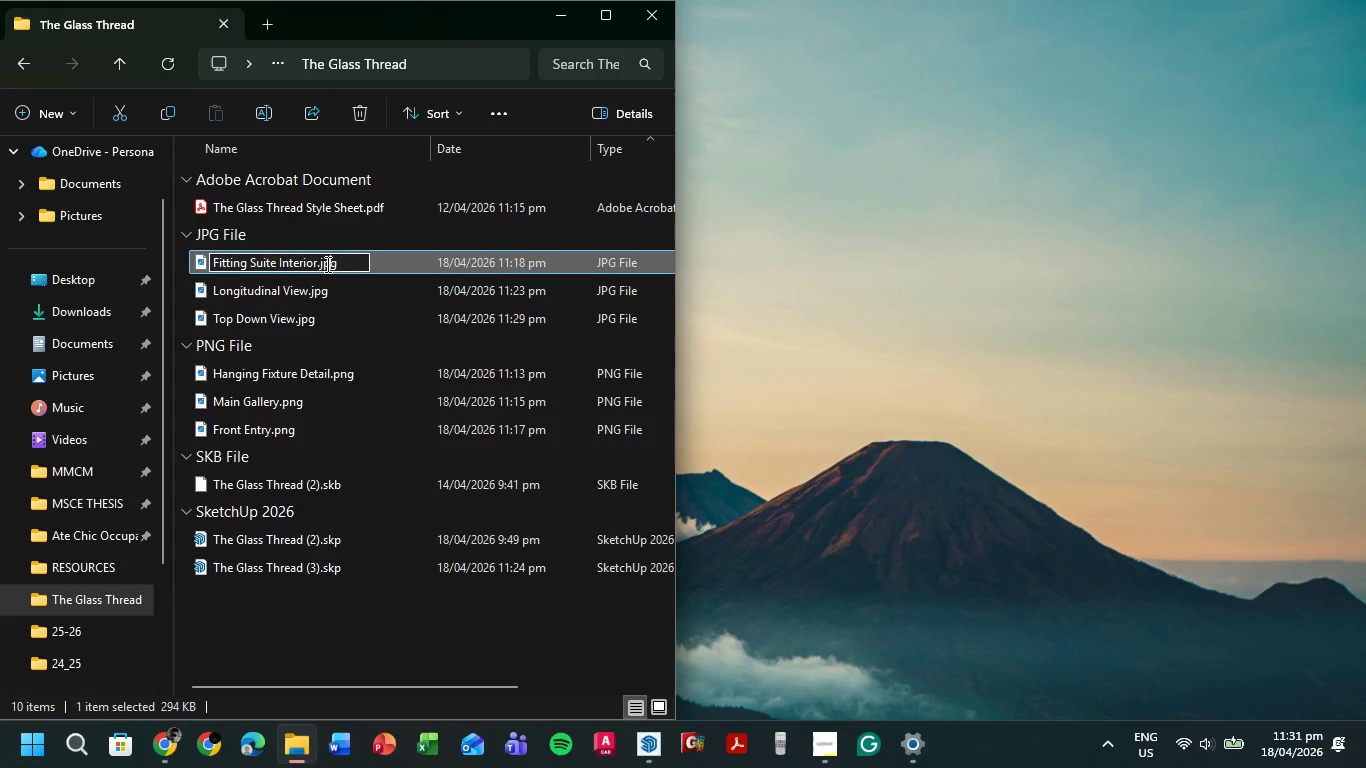 
key(Backspace)
key(Backspace)
type(pn)
 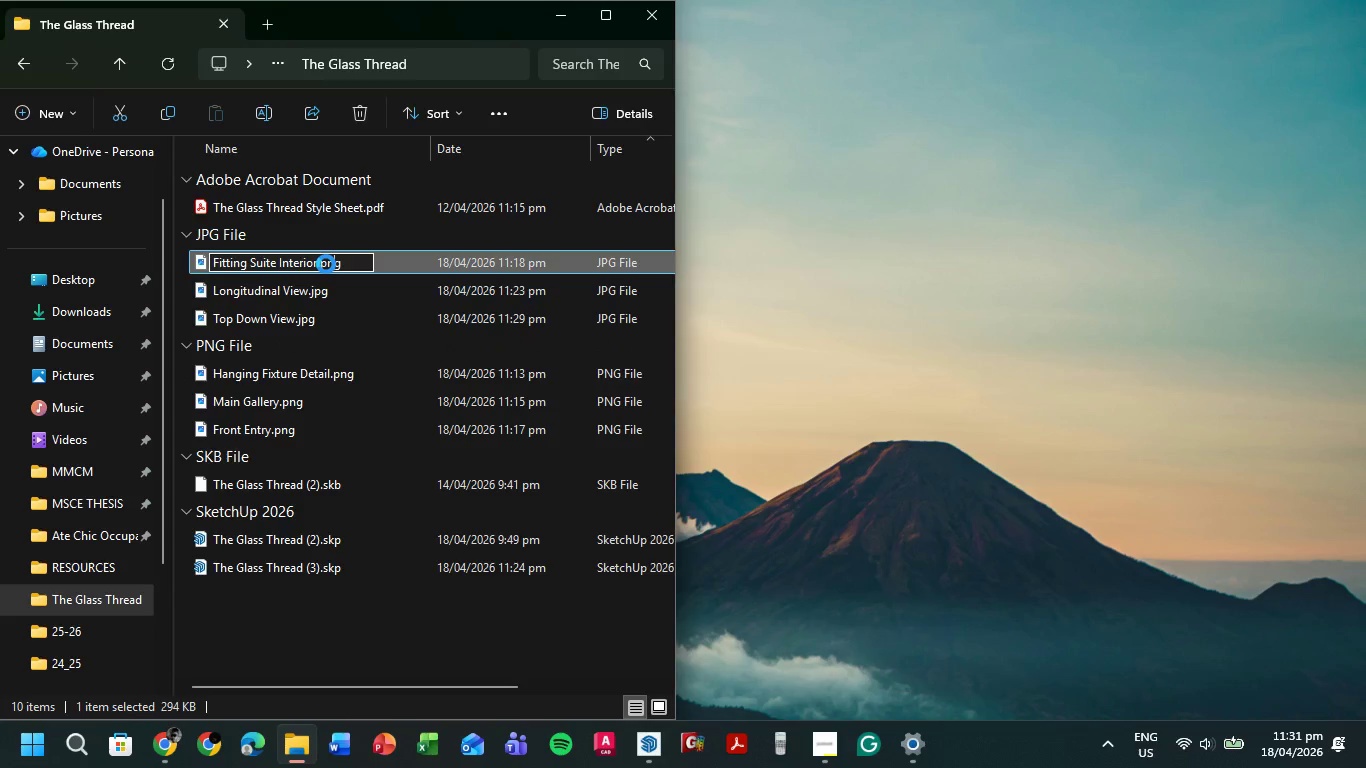 
key(Enter)
 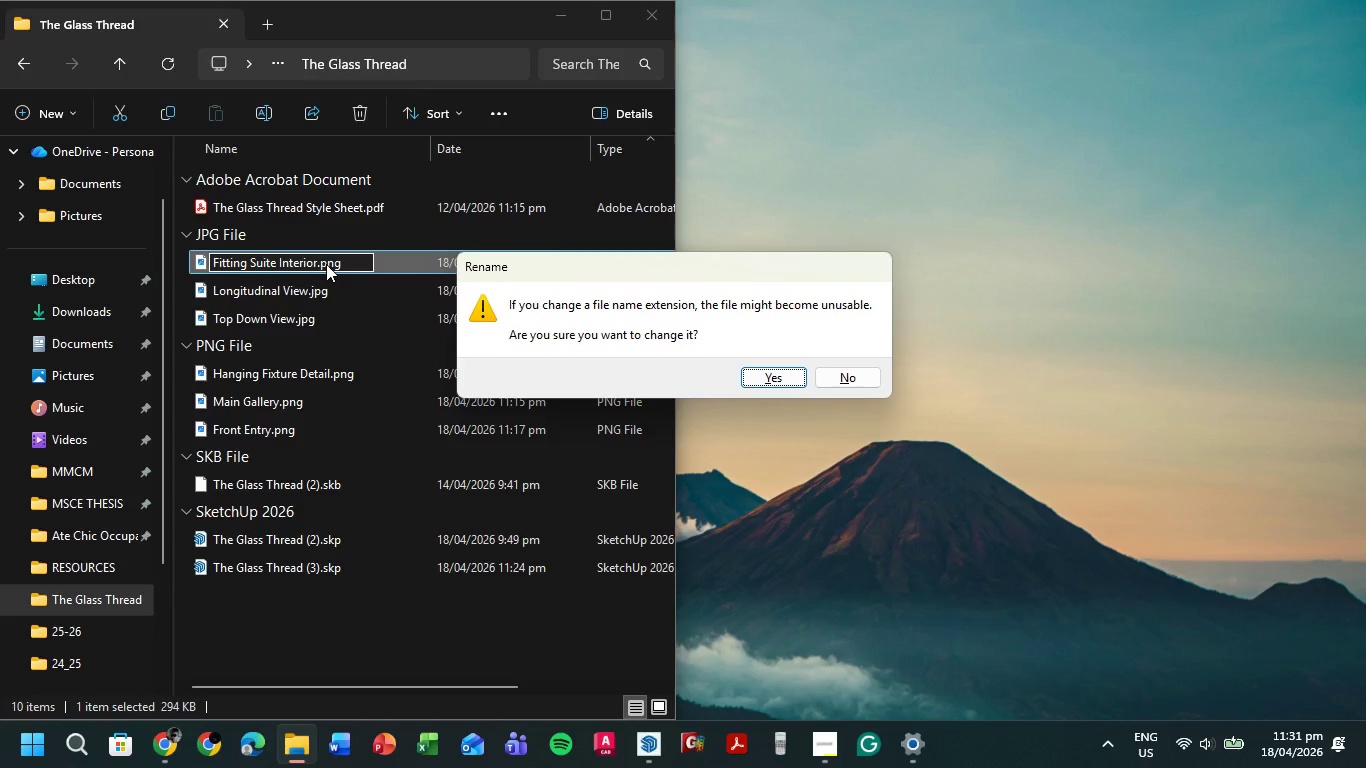 
key(Enter)
 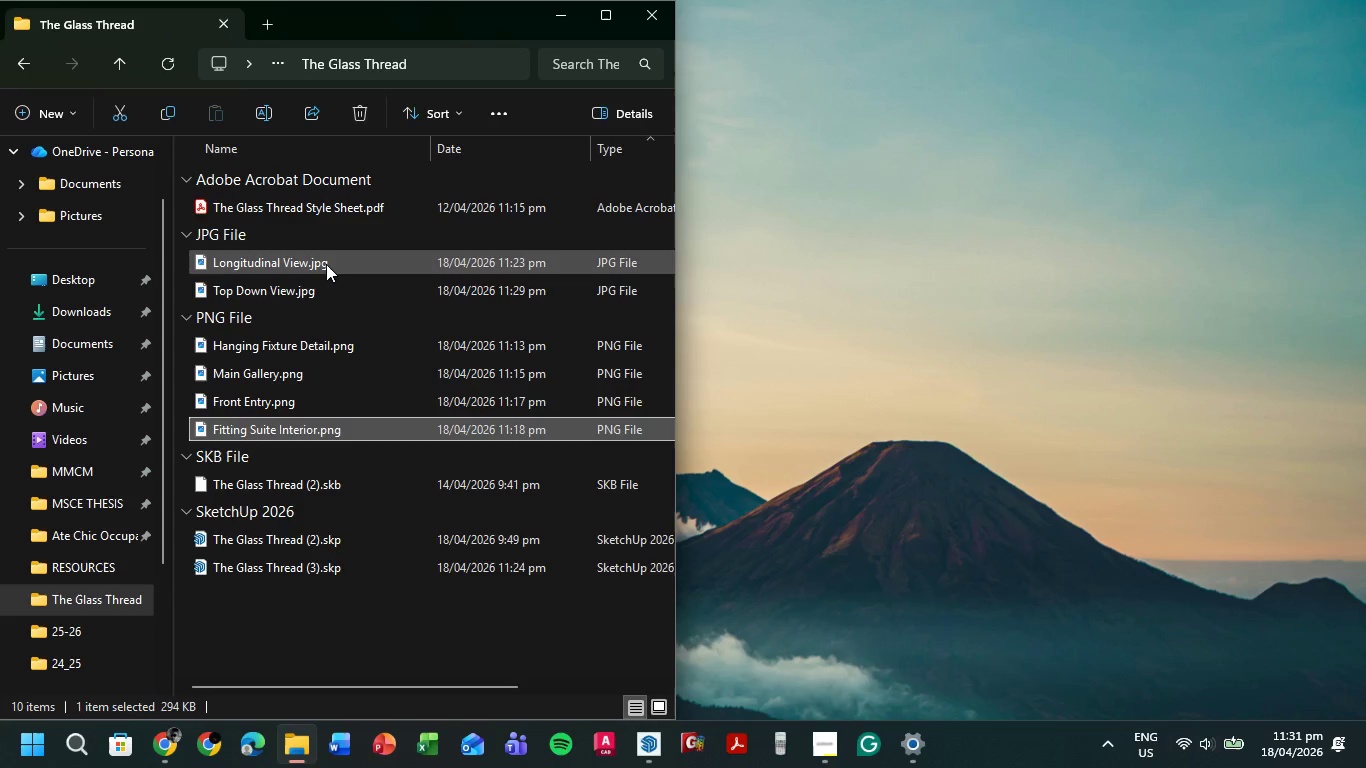 
left_click([326, 264])
 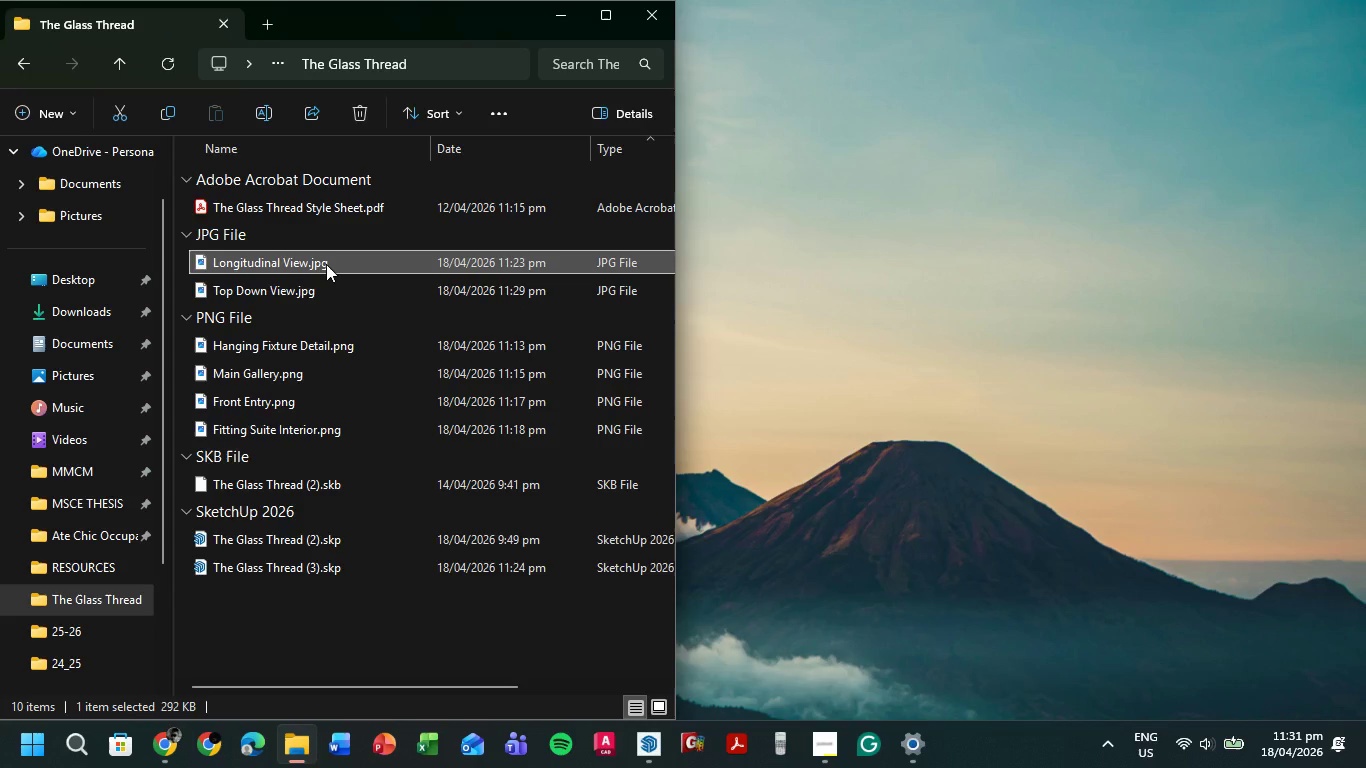 
key(F2)
 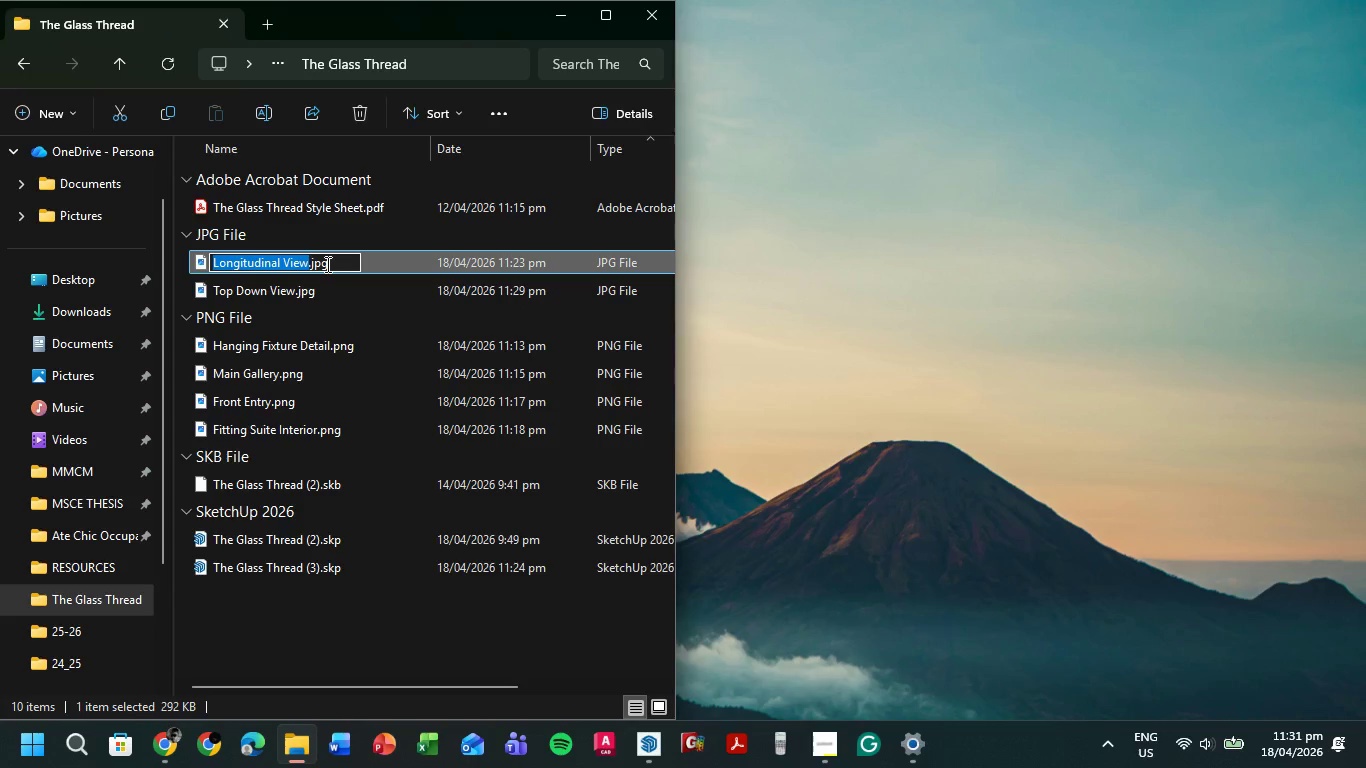 
key(ArrowRight)
 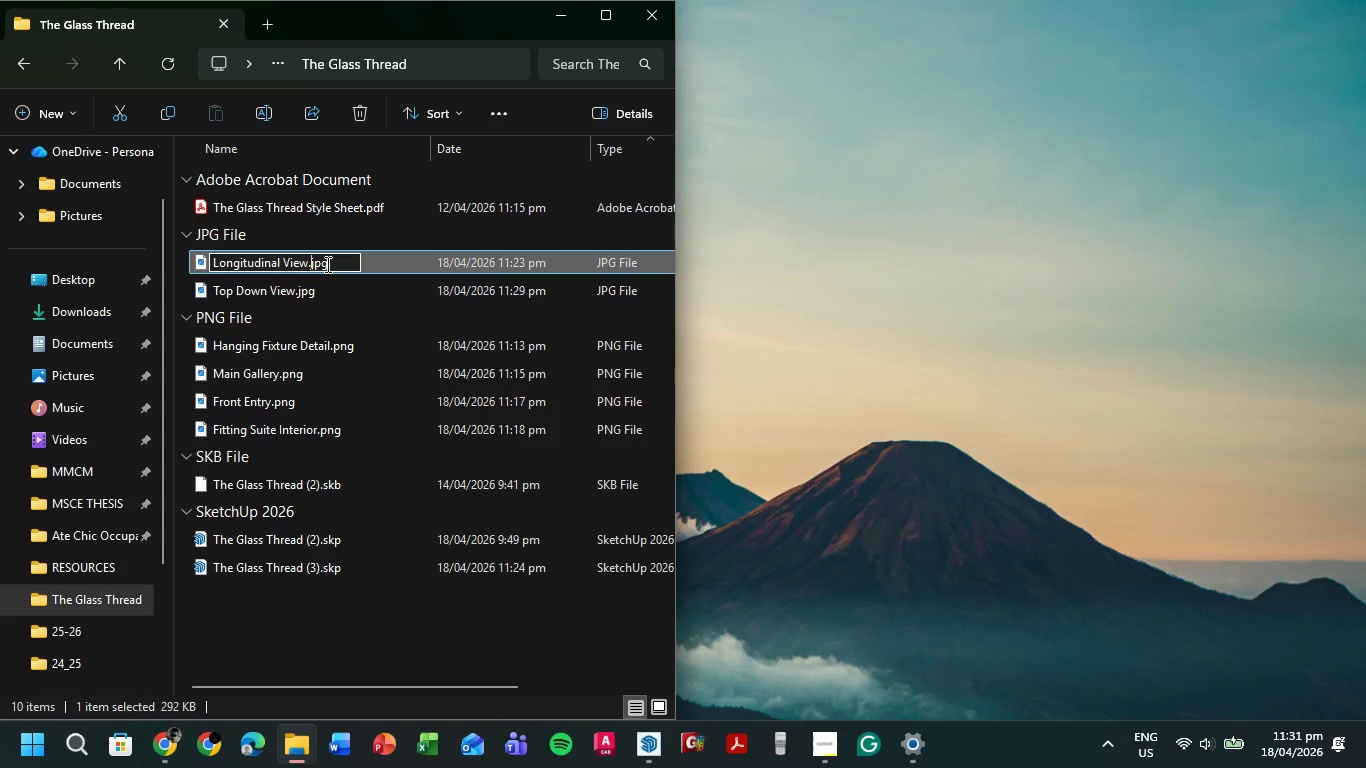 
key(ArrowRight)
 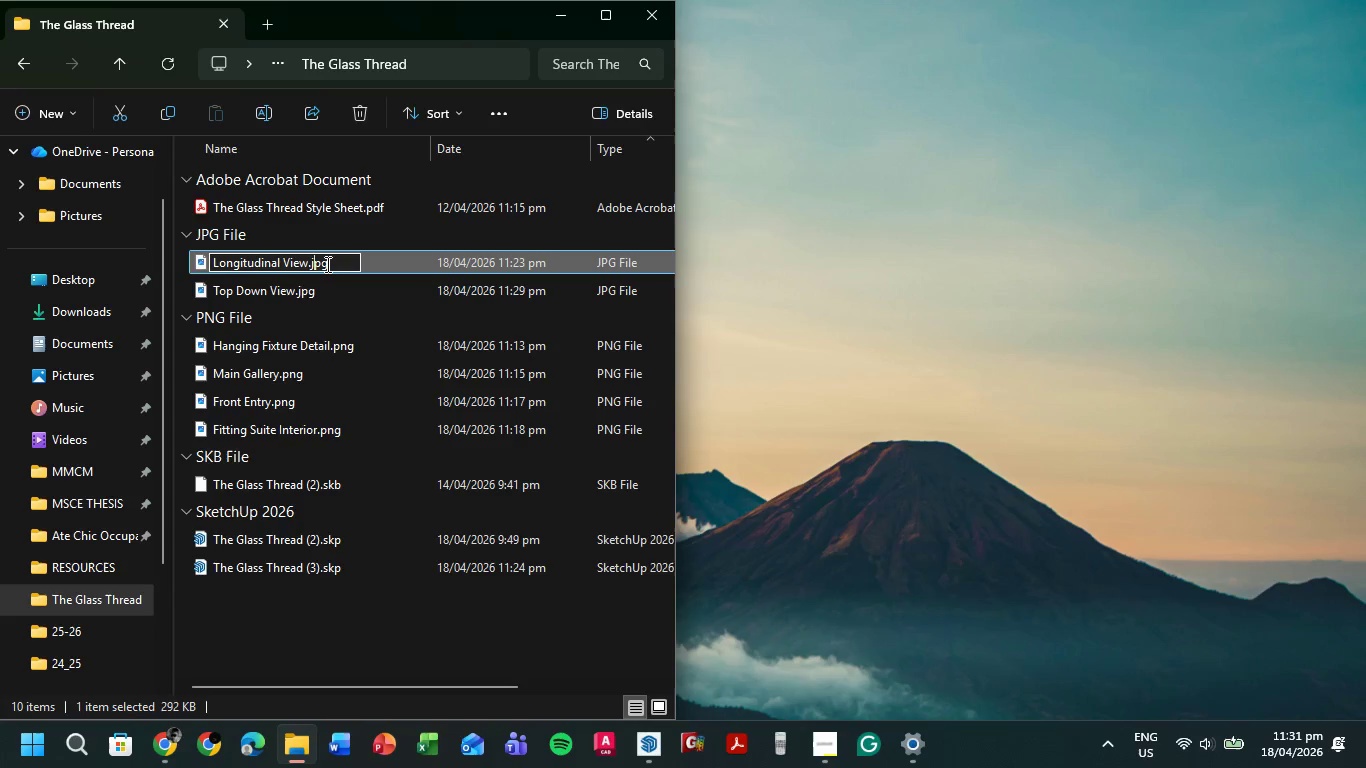 
key(ArrowRight)
 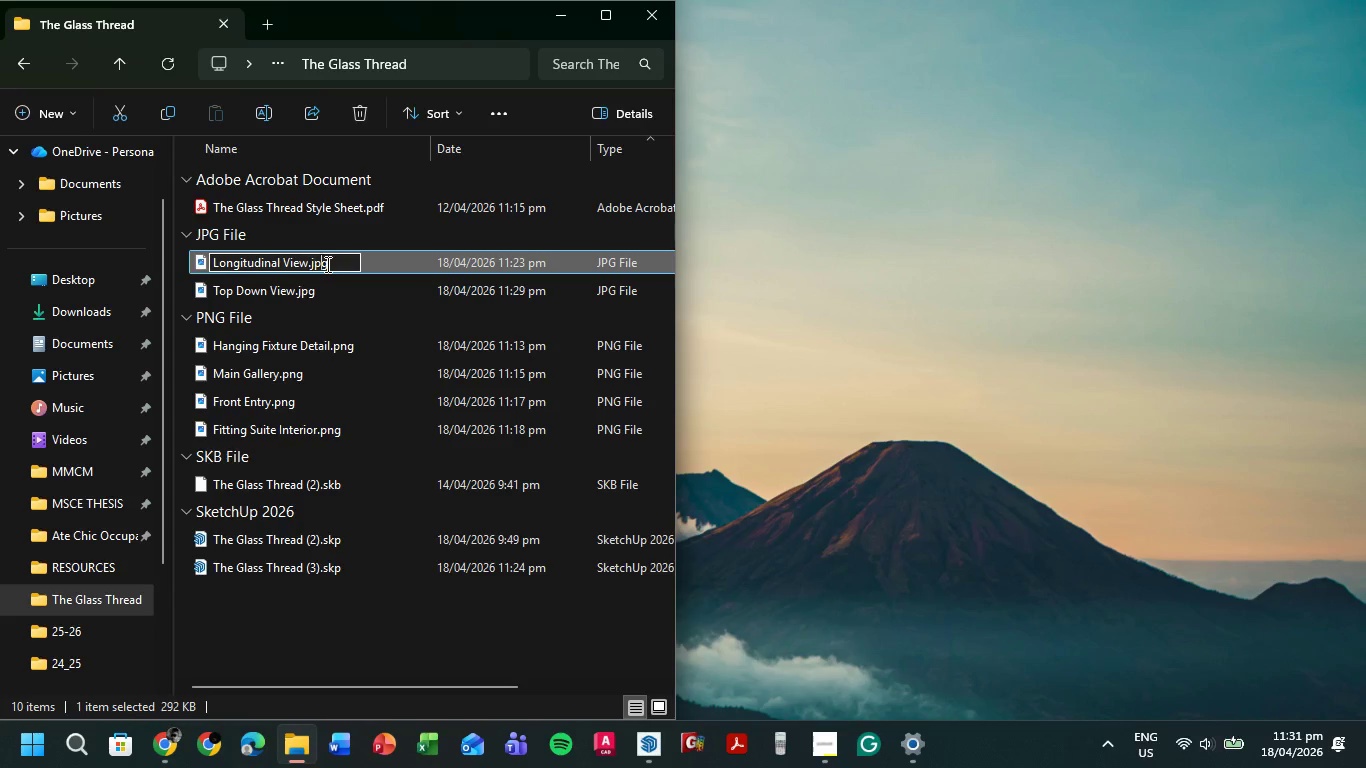 
key(ArrowRight)
 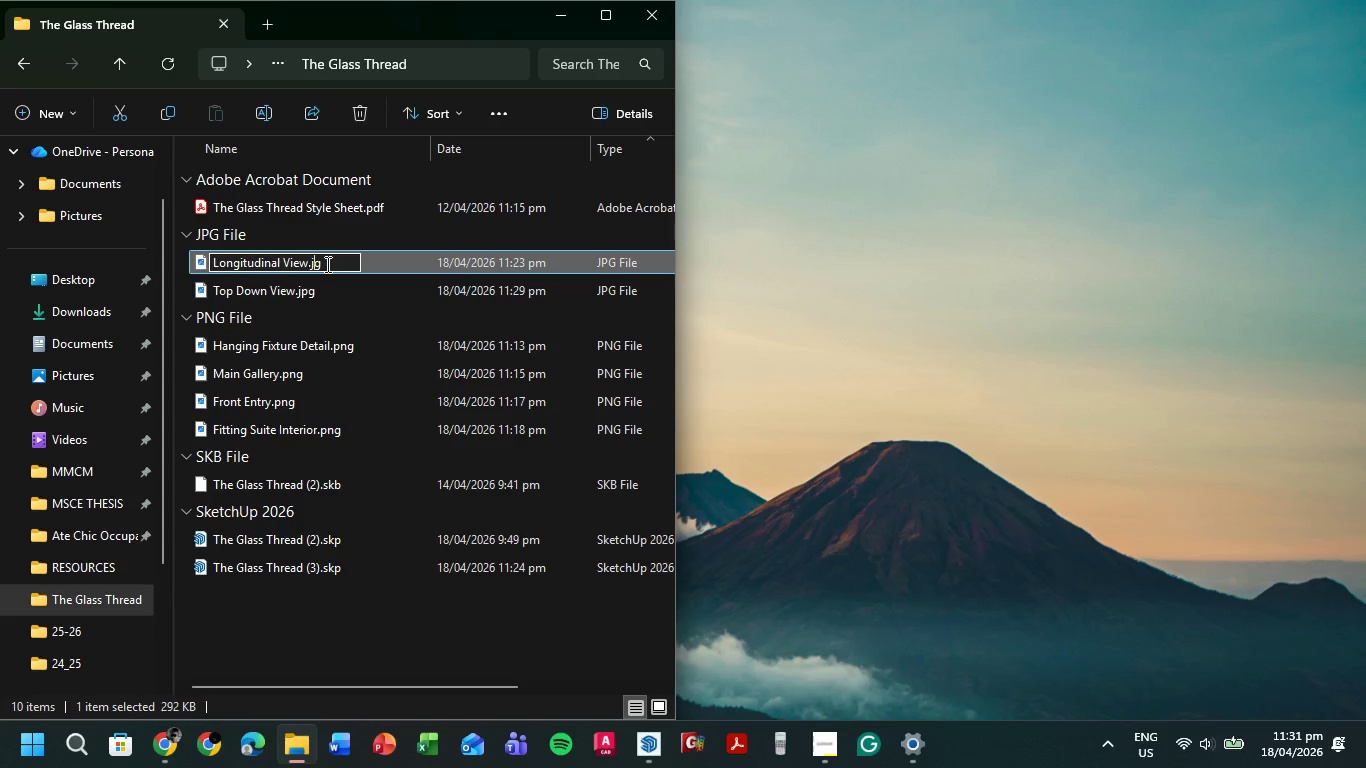 
key(Backspace)
key(Backspace)
type(pn)
 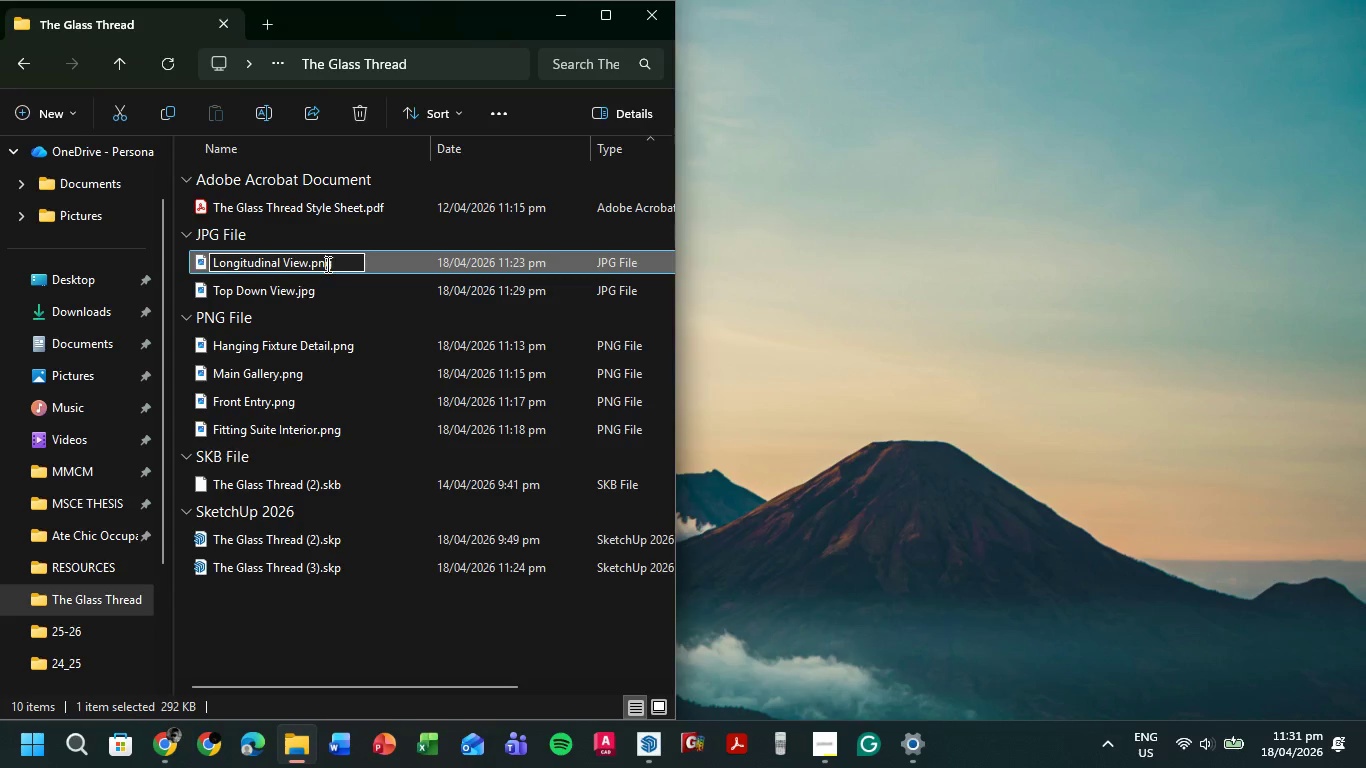 
key(Enter)
 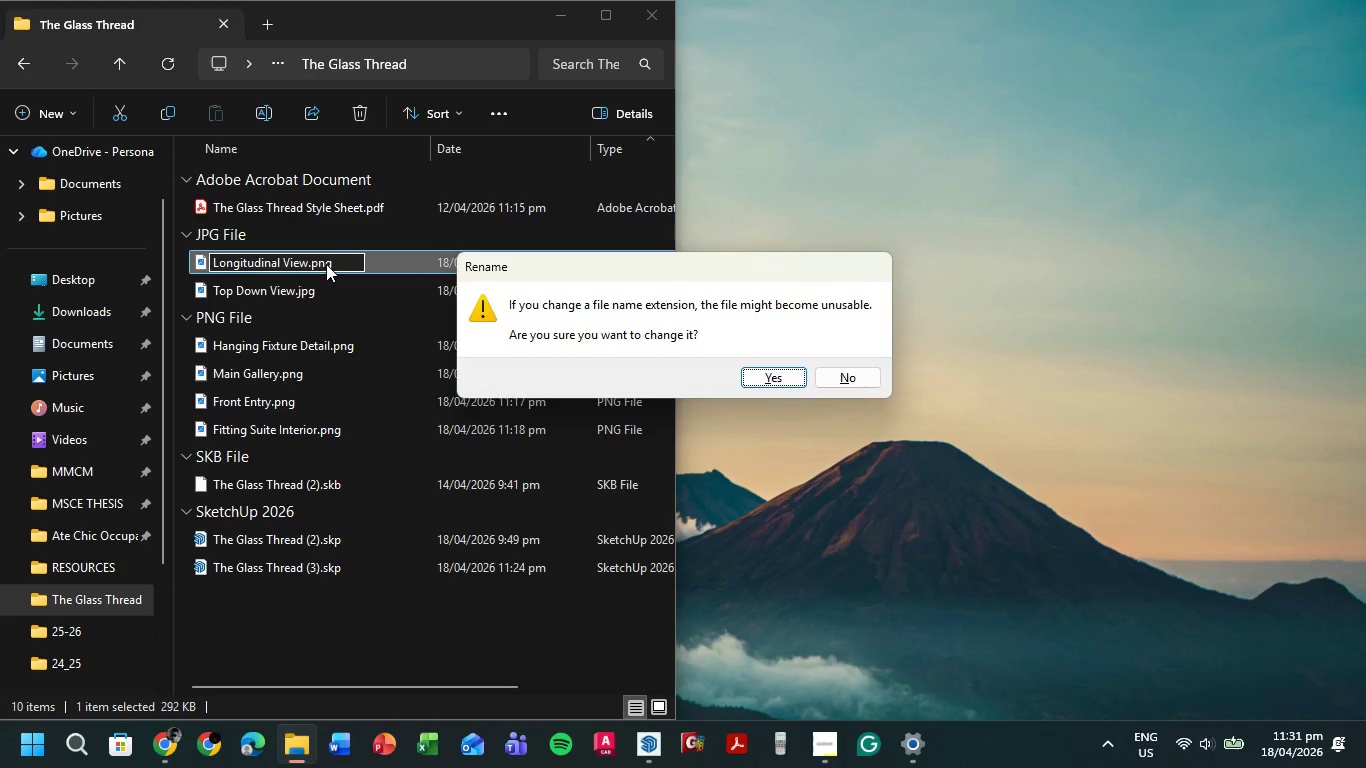 
key(Enter)
 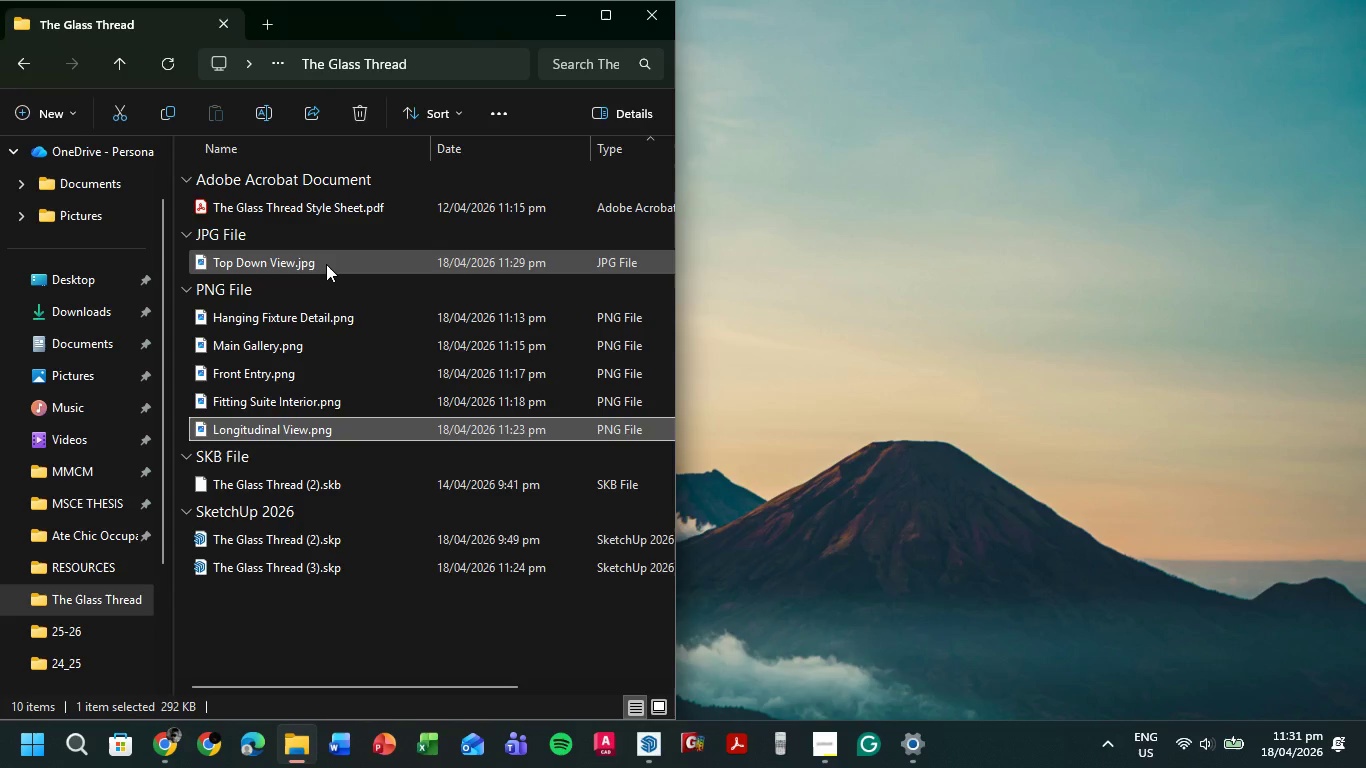 
left_click([326, 264])
 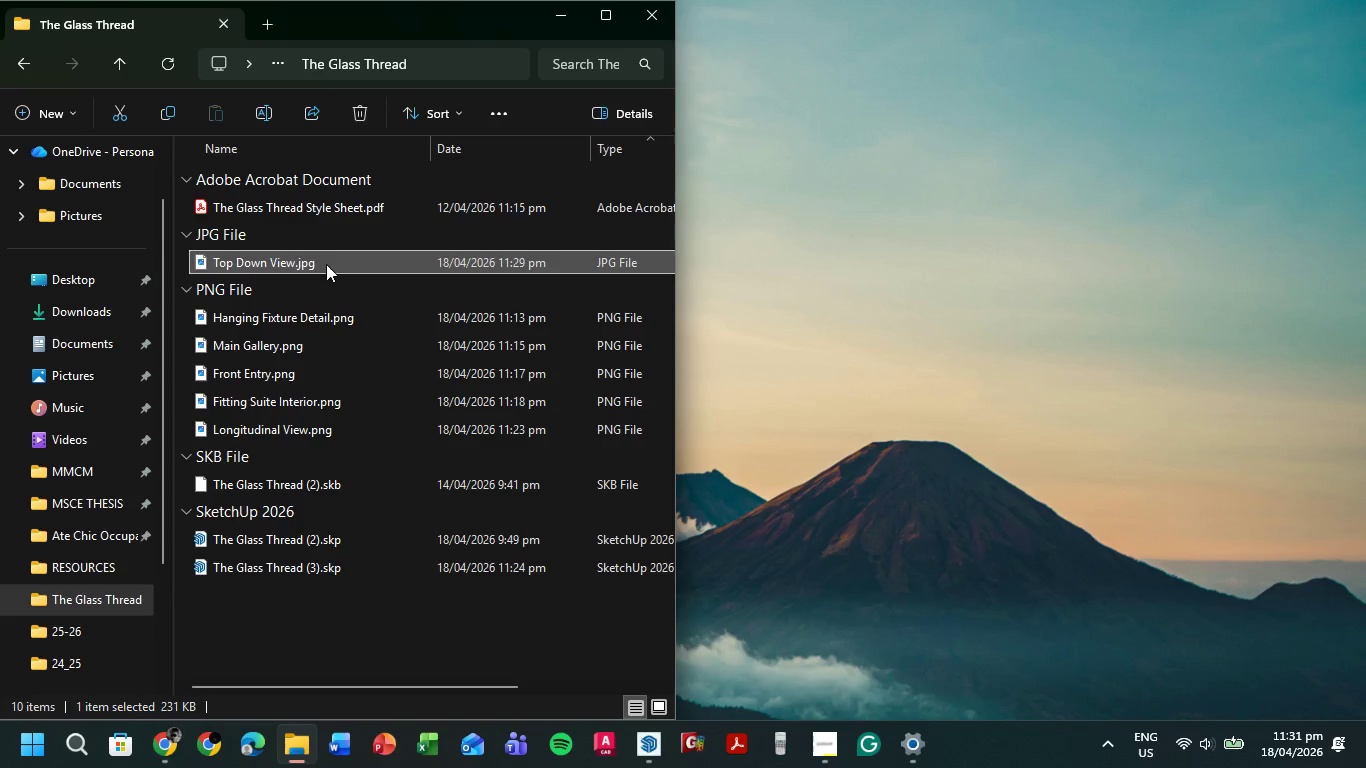 
key(F2)
 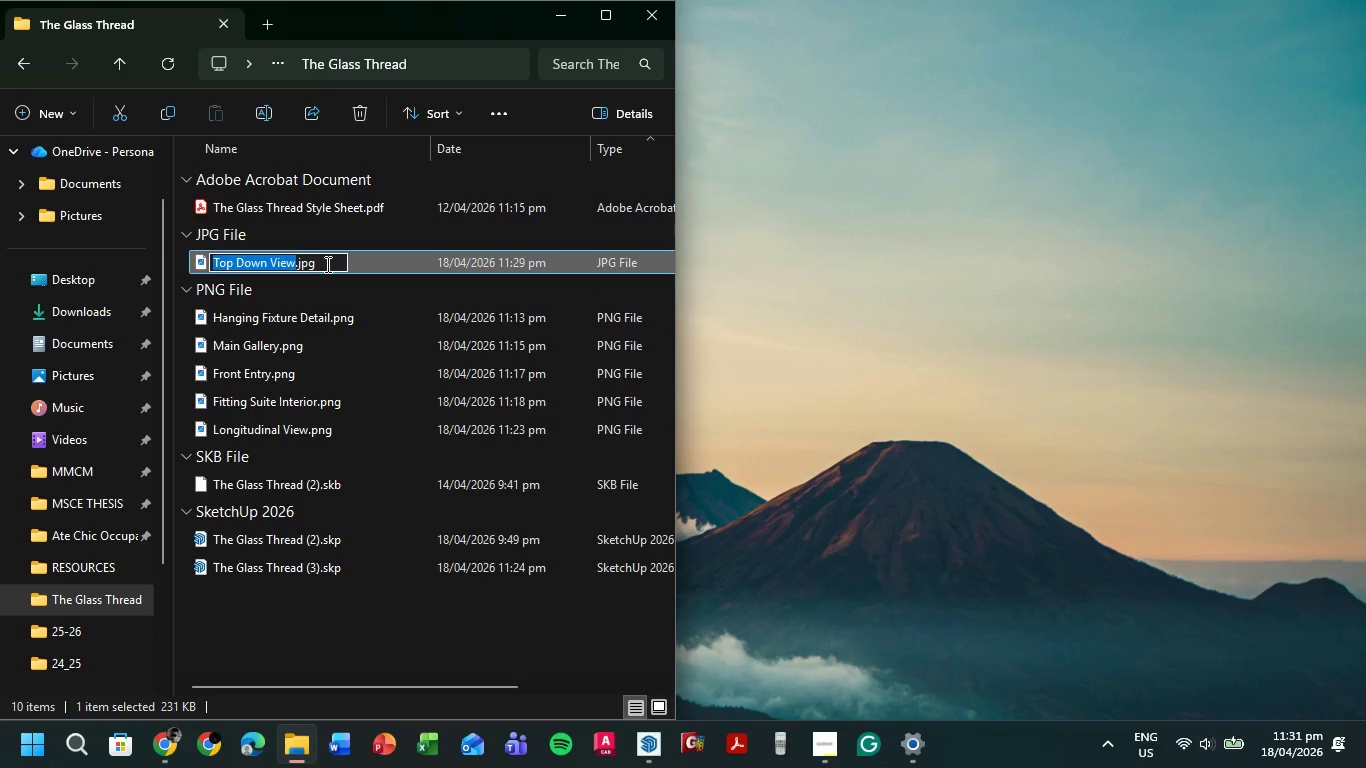 
key(ArrowRight)
 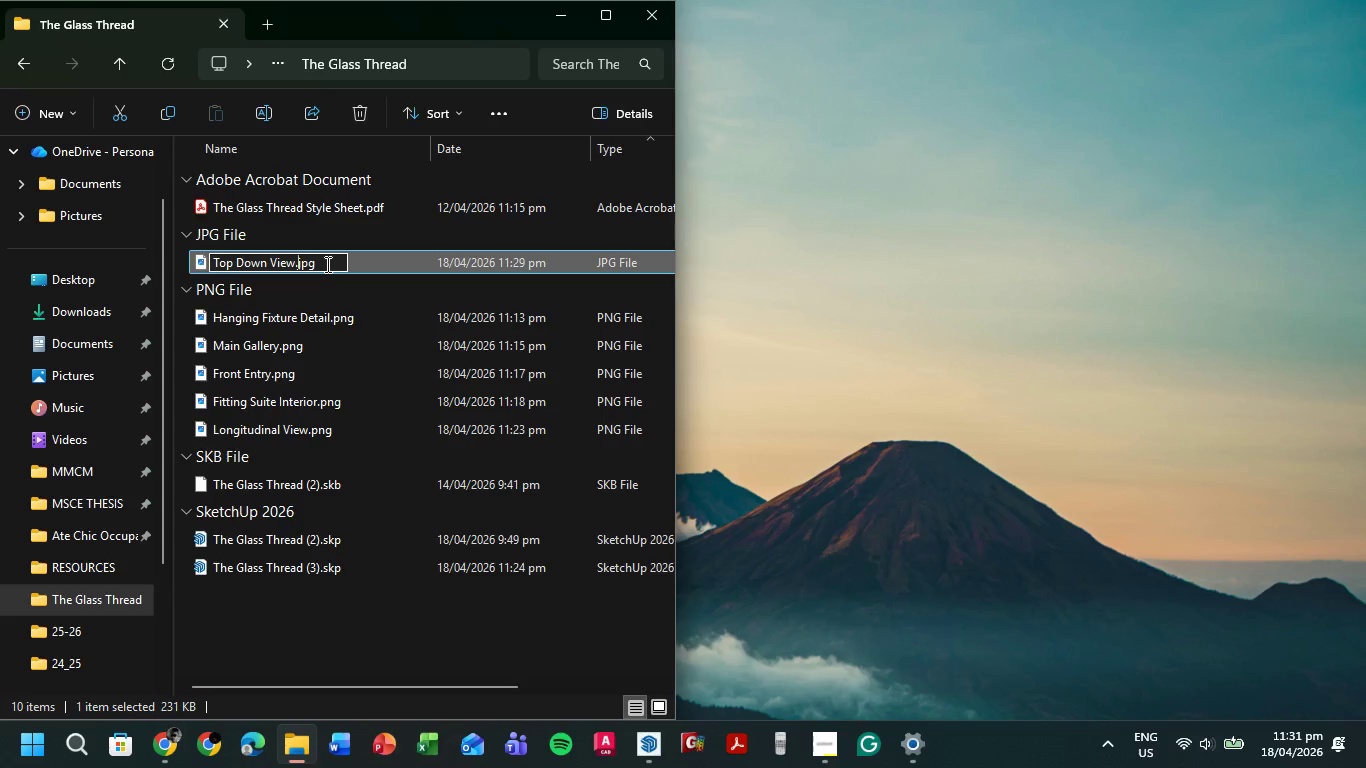 
key(ArrowRight)
 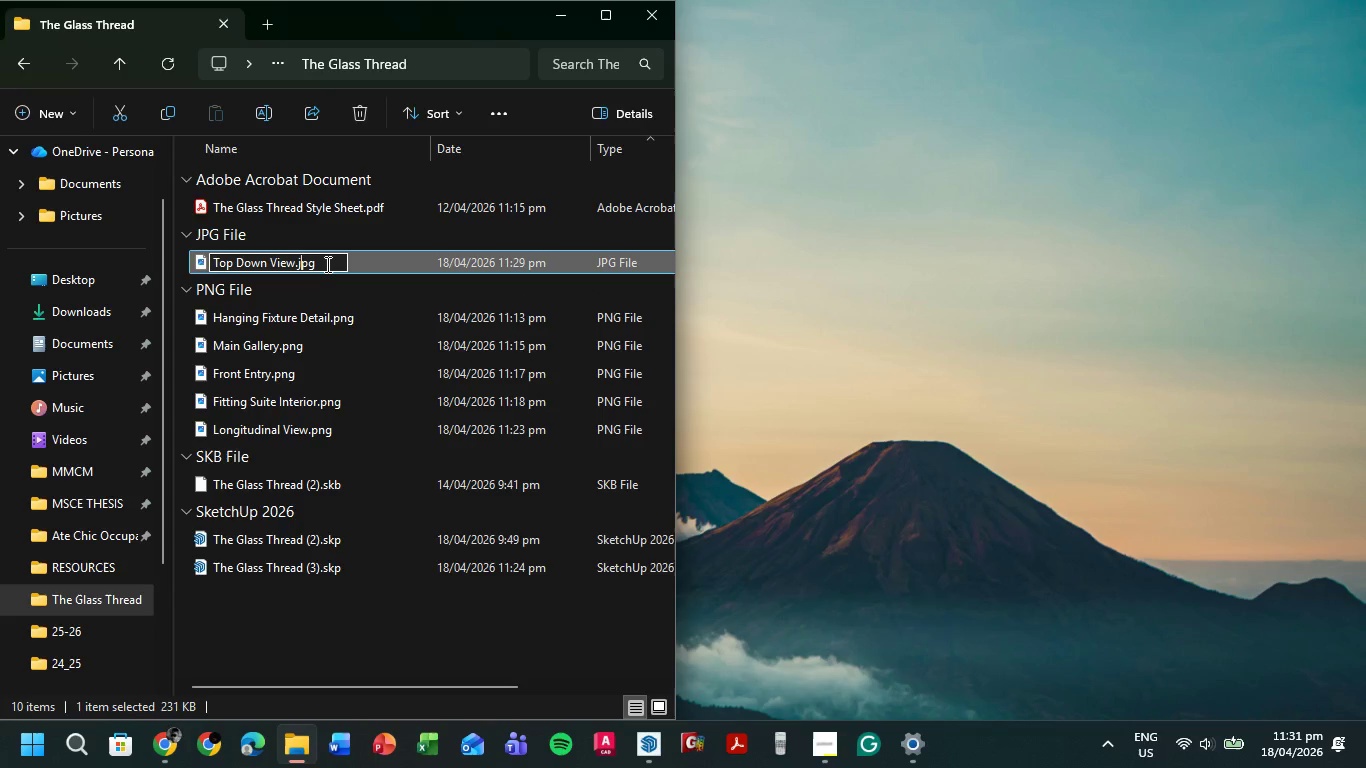 
key(ArrowRight)
 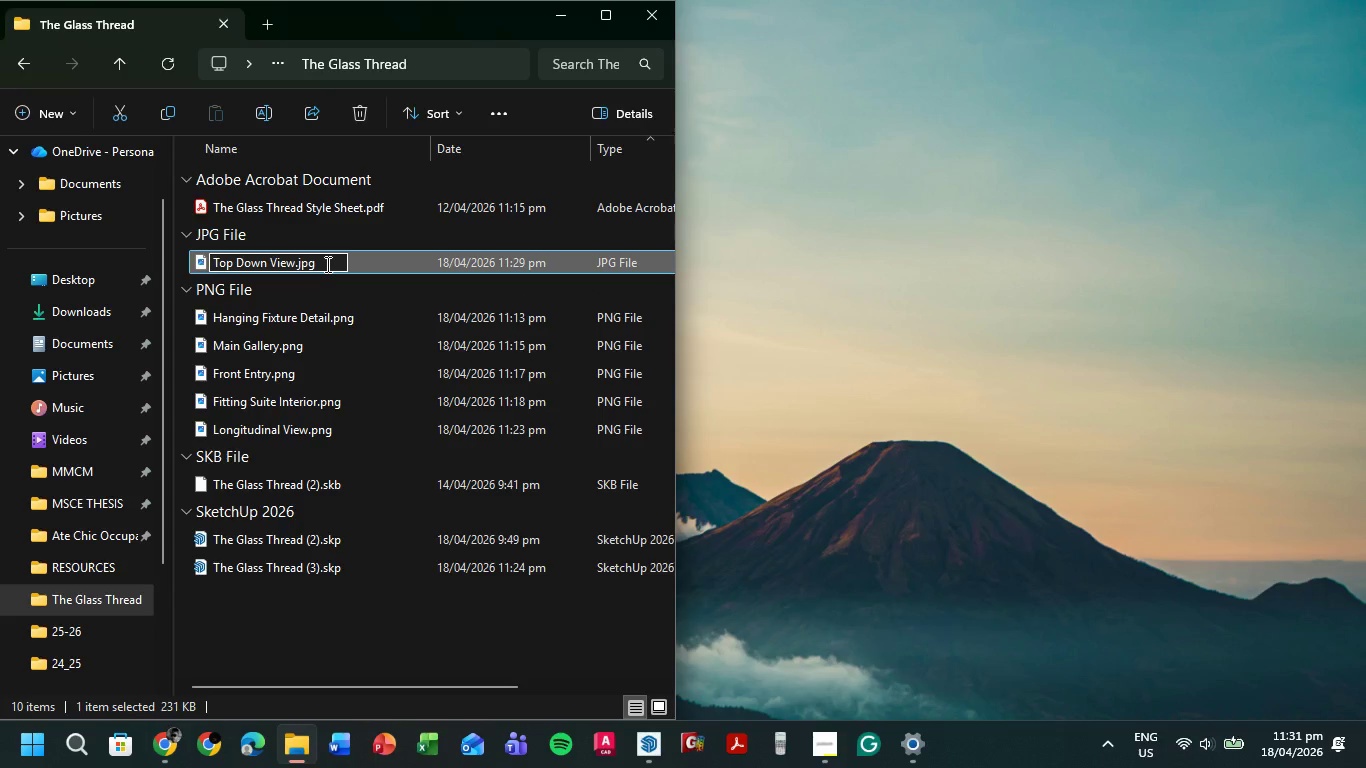 
key(Backspace)
 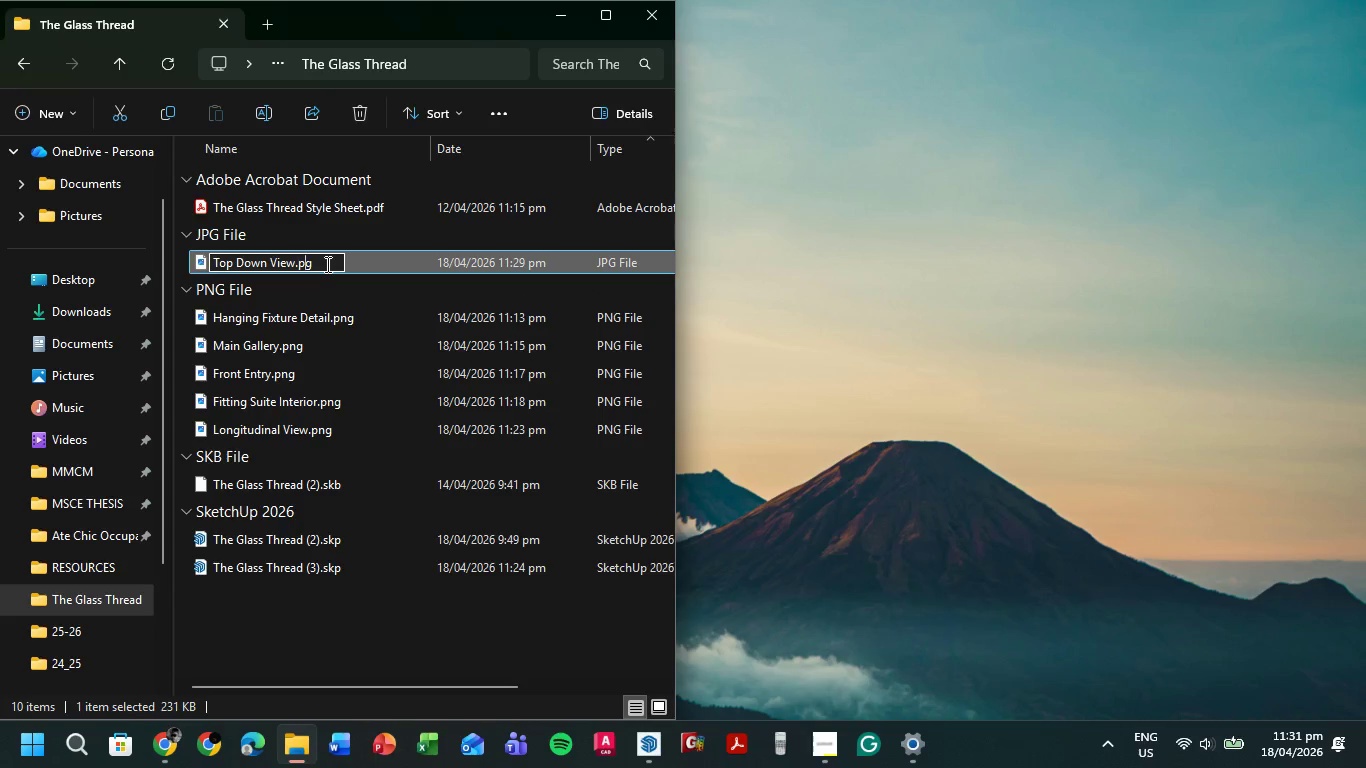 
key(ArrowRight)
 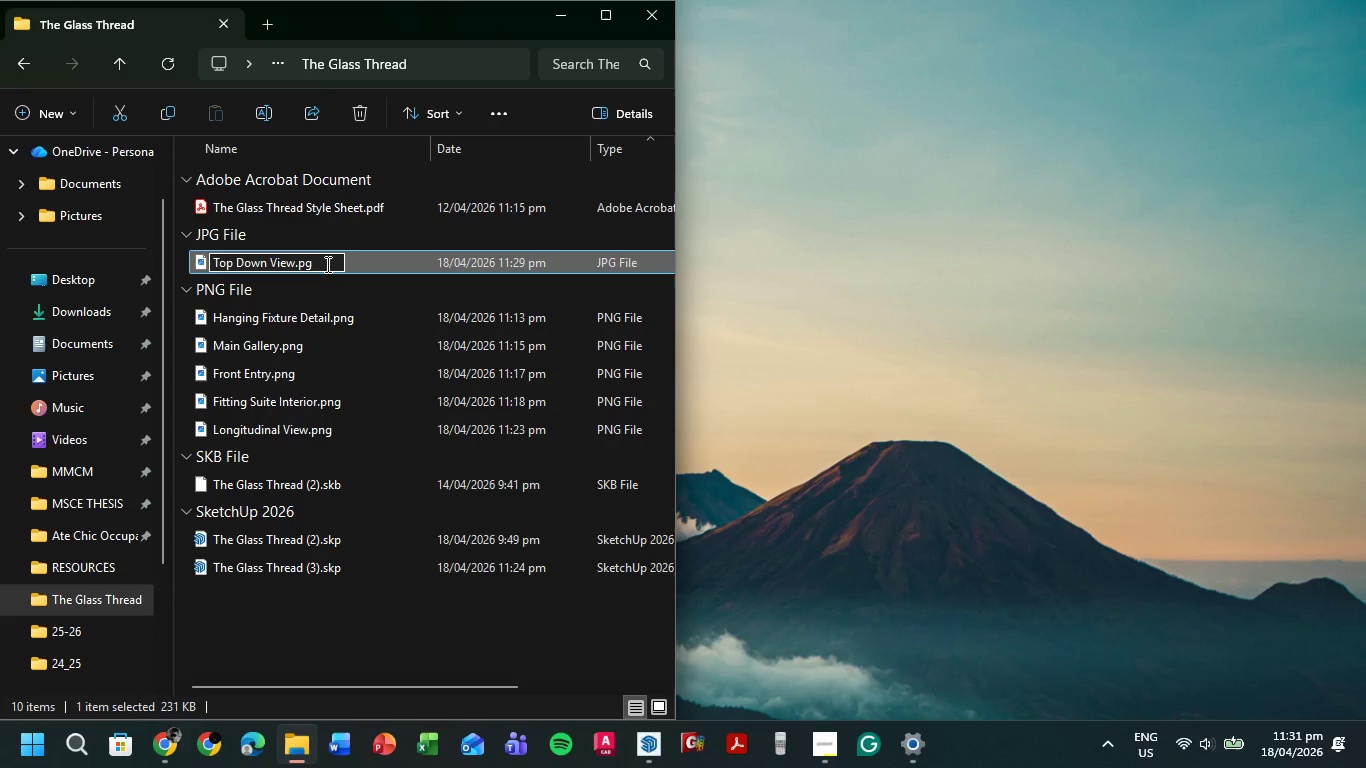 
key(N)
 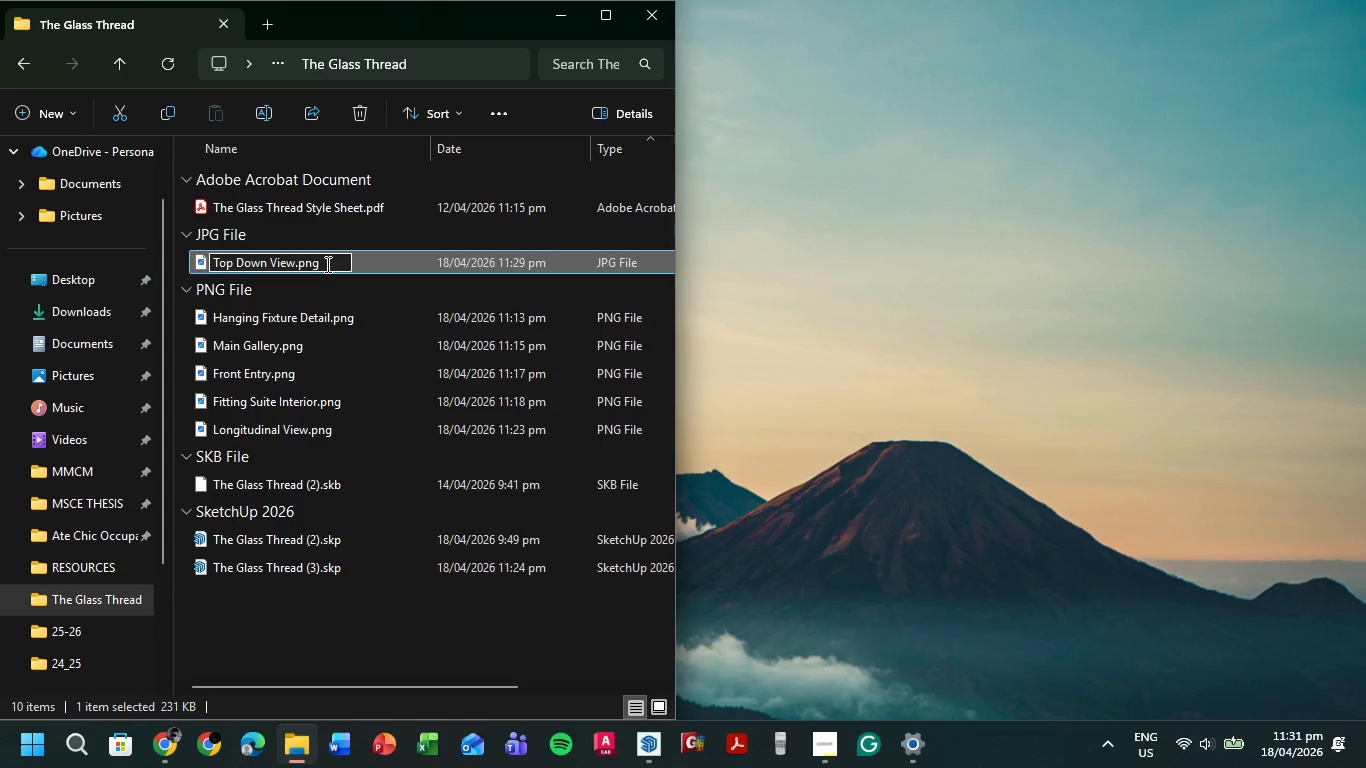 
key(Enter)
 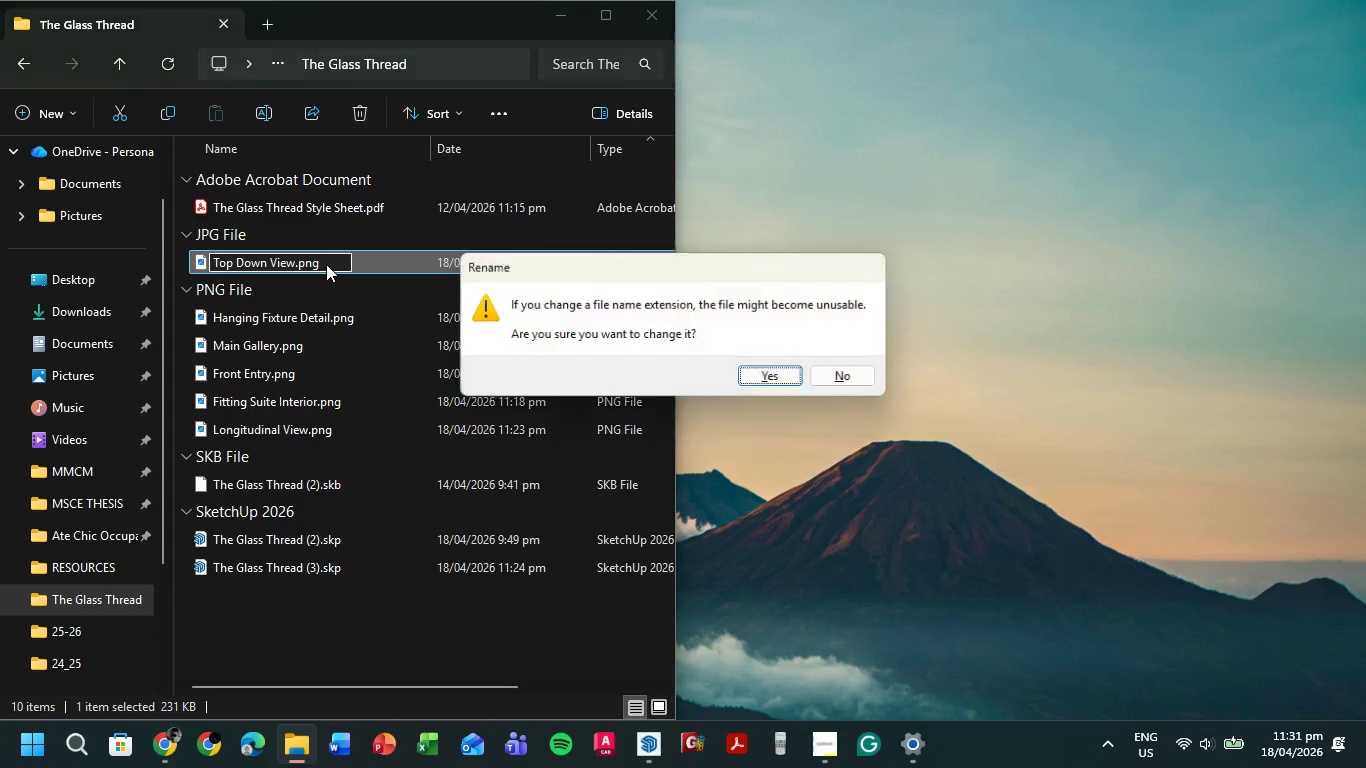 
key(Enter)
 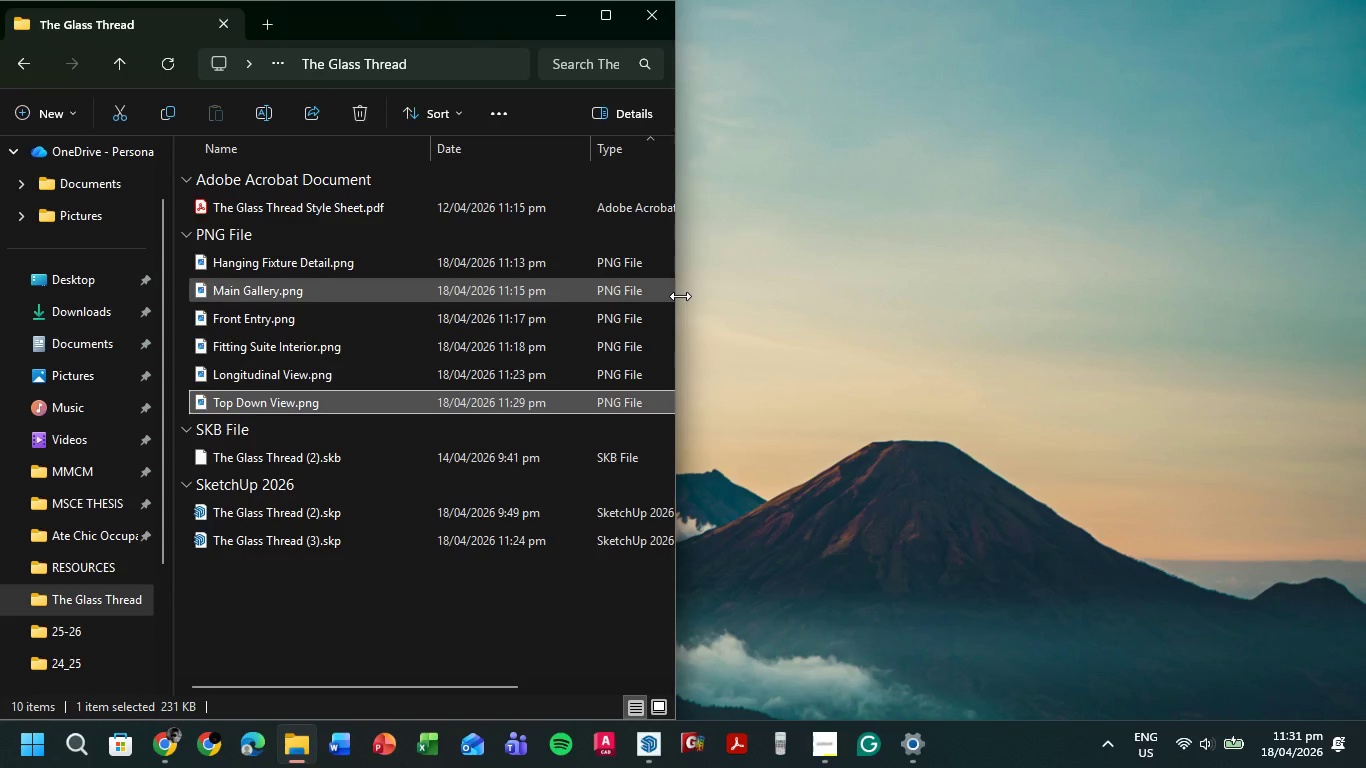 
left_click([825, 347])
 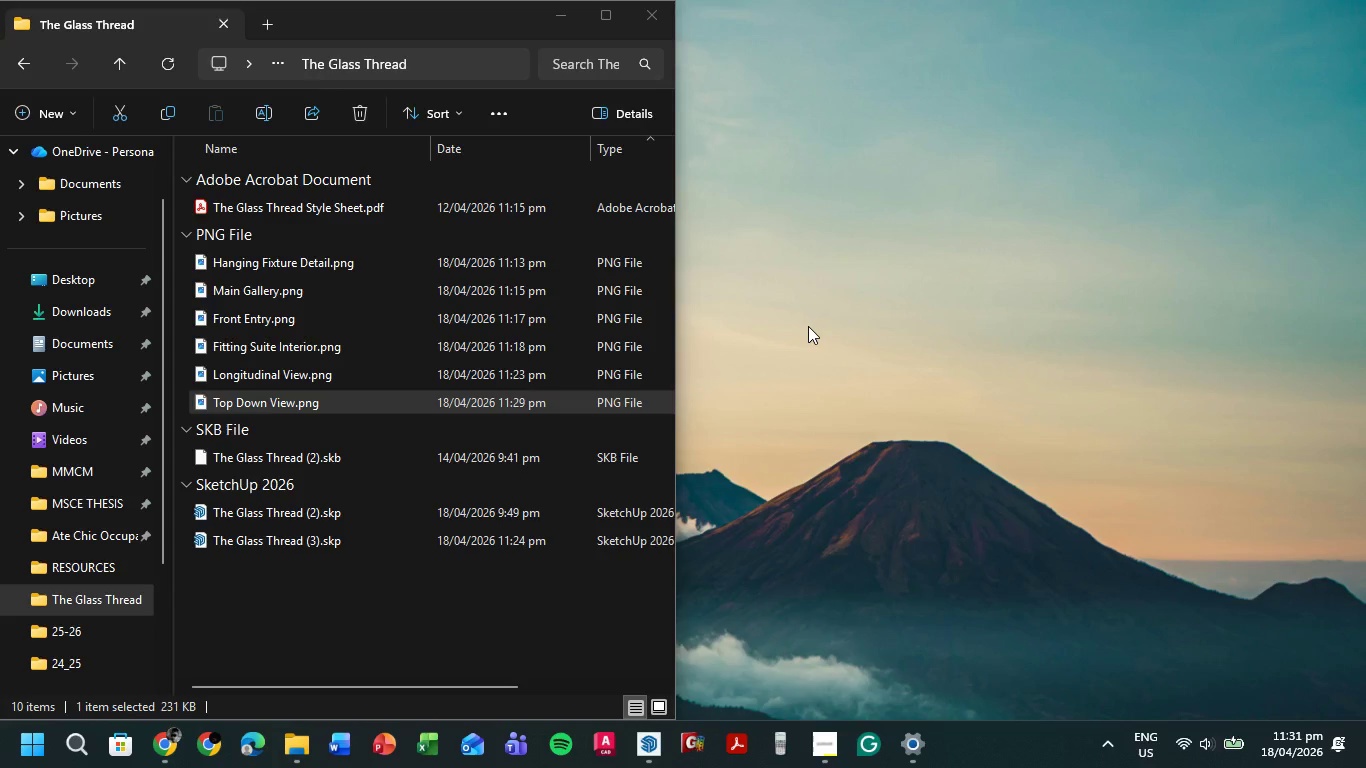 
wait(9.31)
 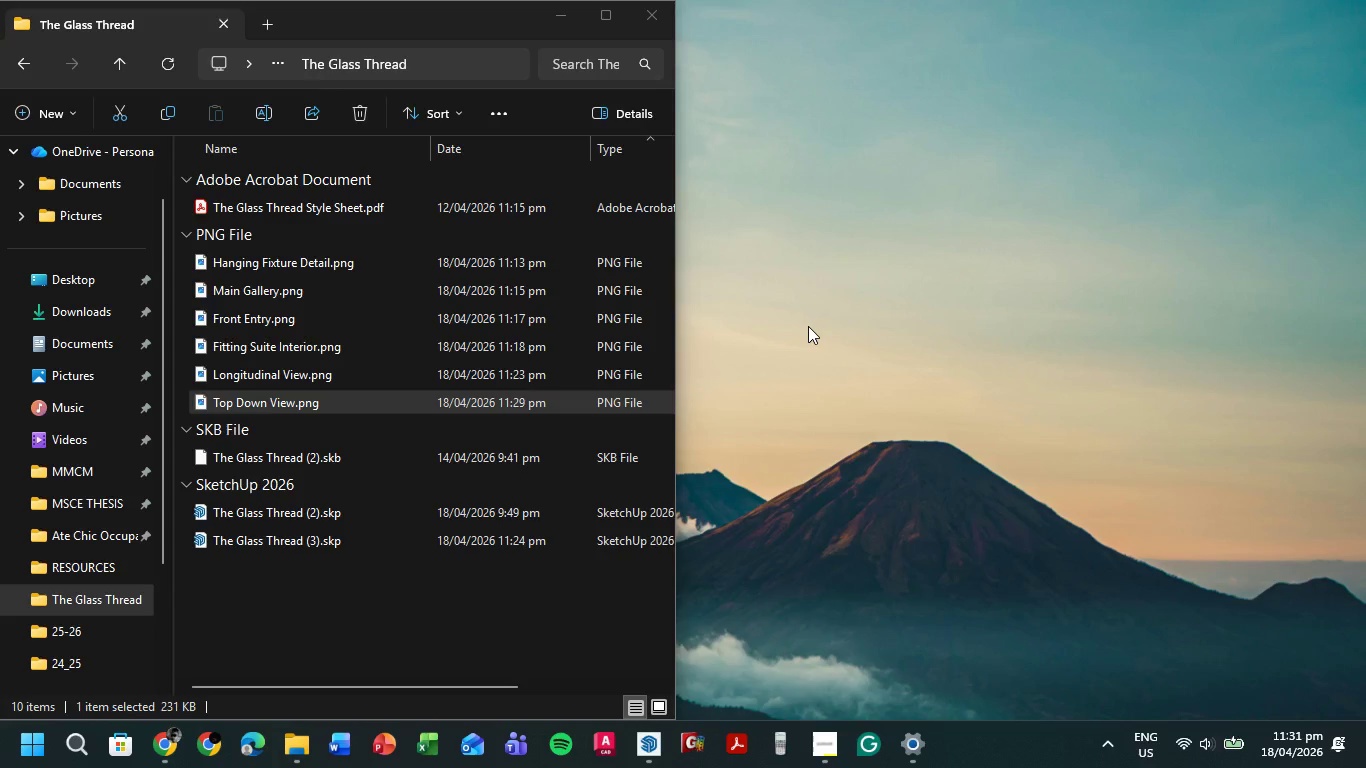 
left_click([570, 9])
 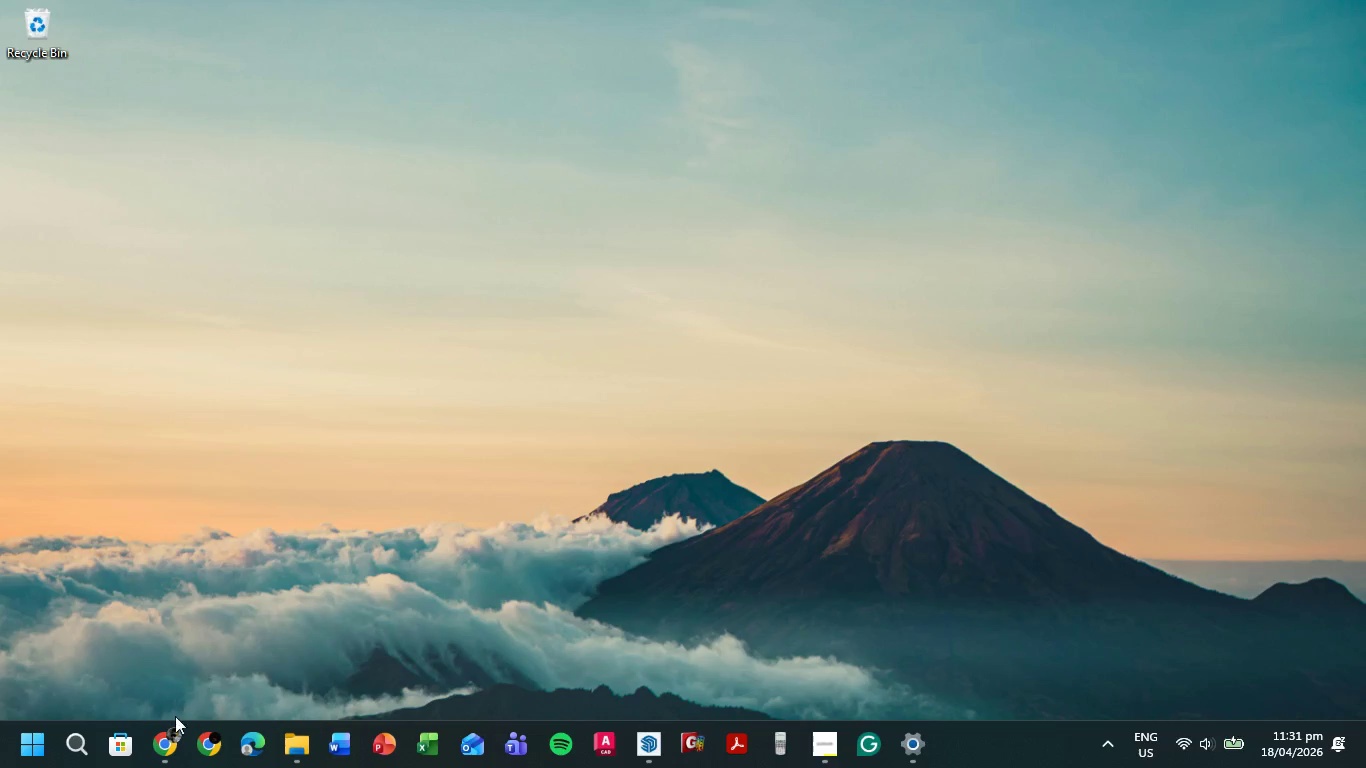 
left_click([174, 749])
 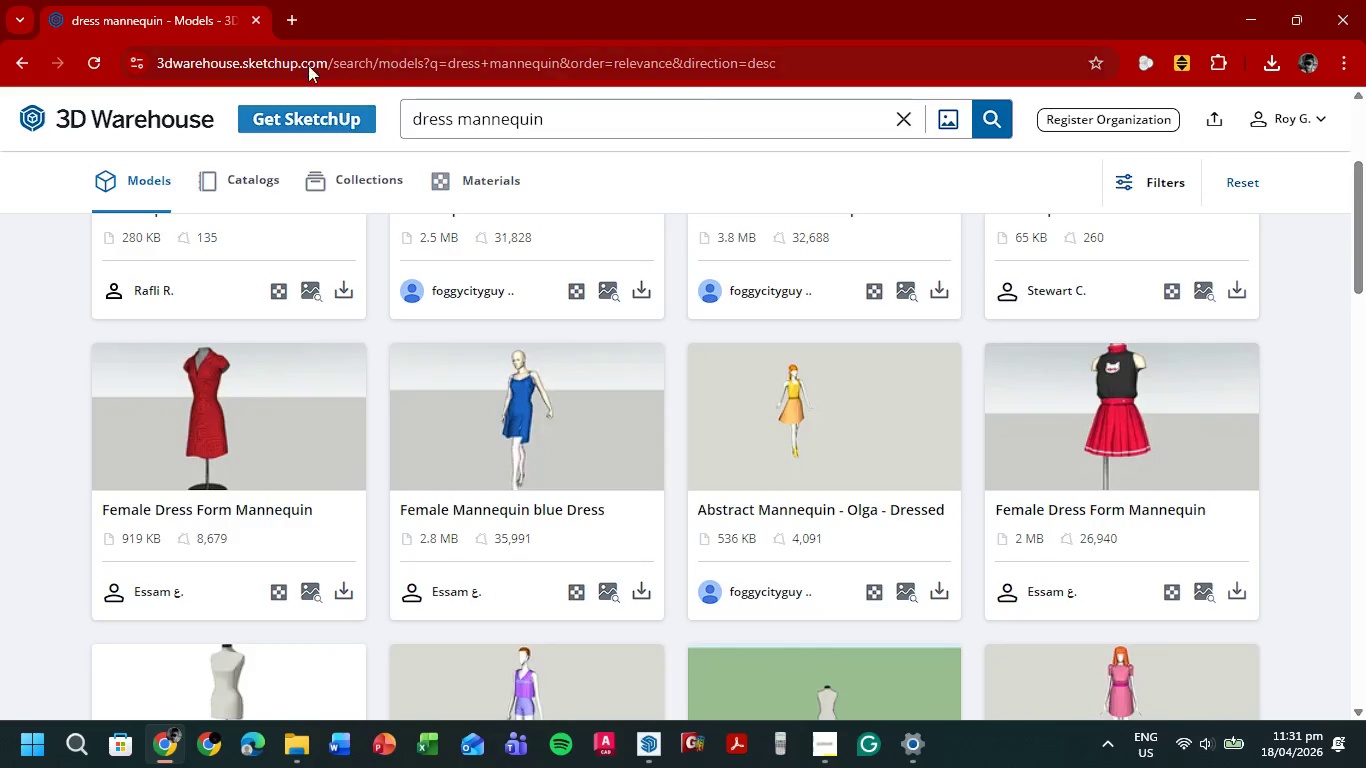 
left_click([293, 22])
 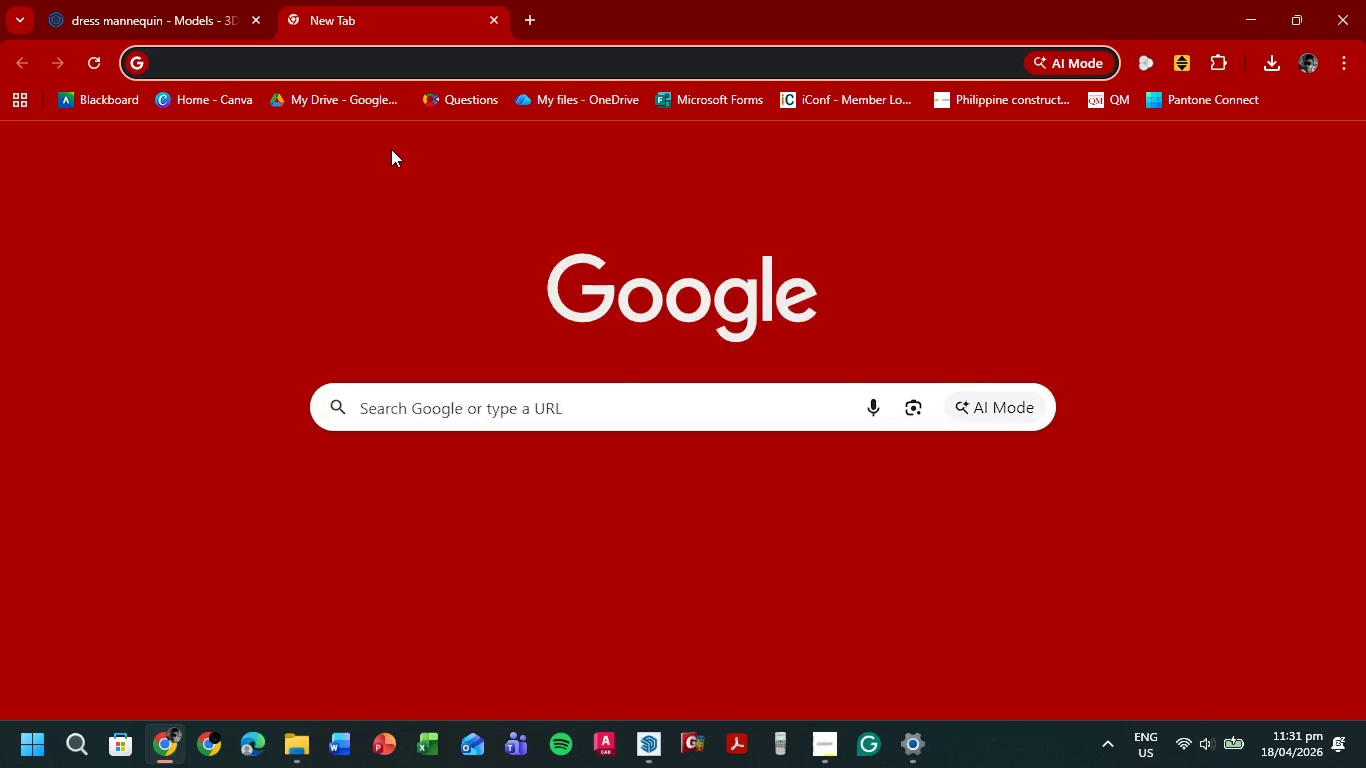 
type(ca)
 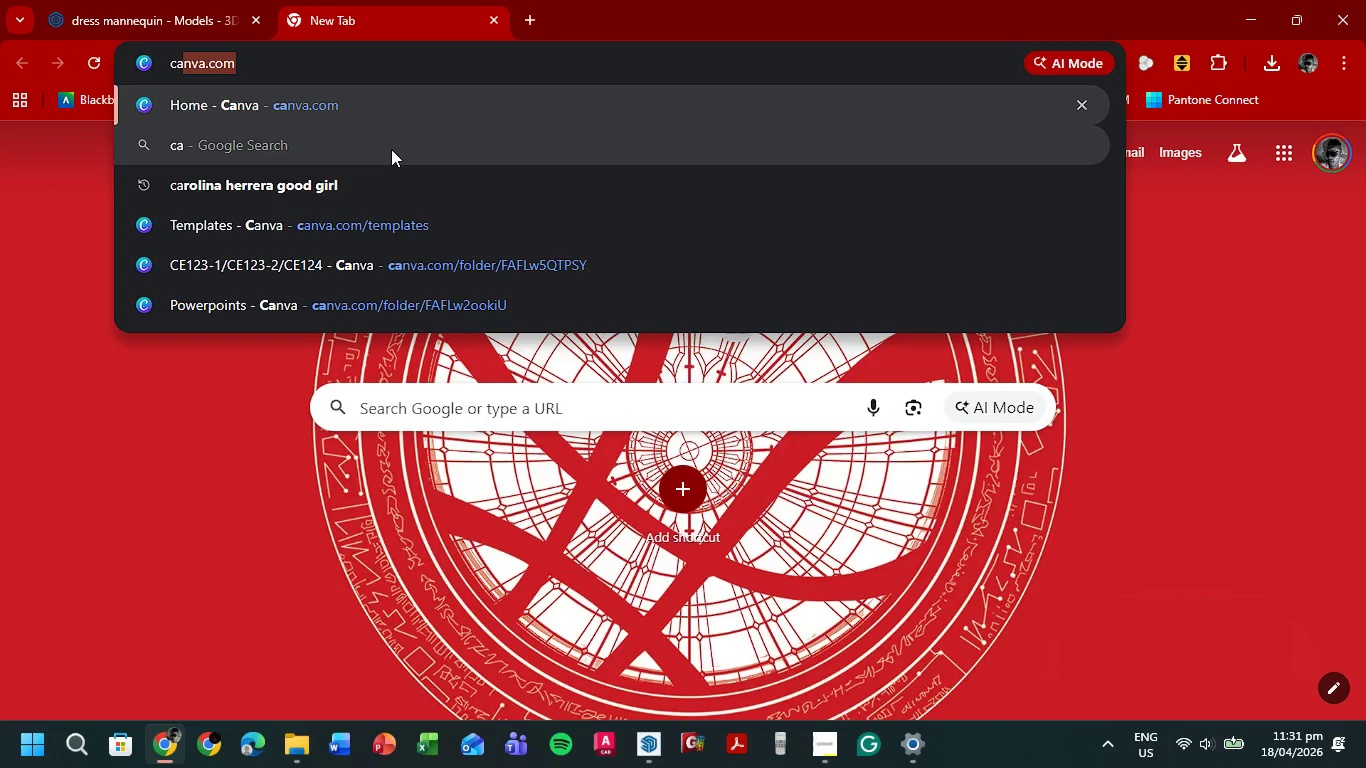 
key(Enter)
 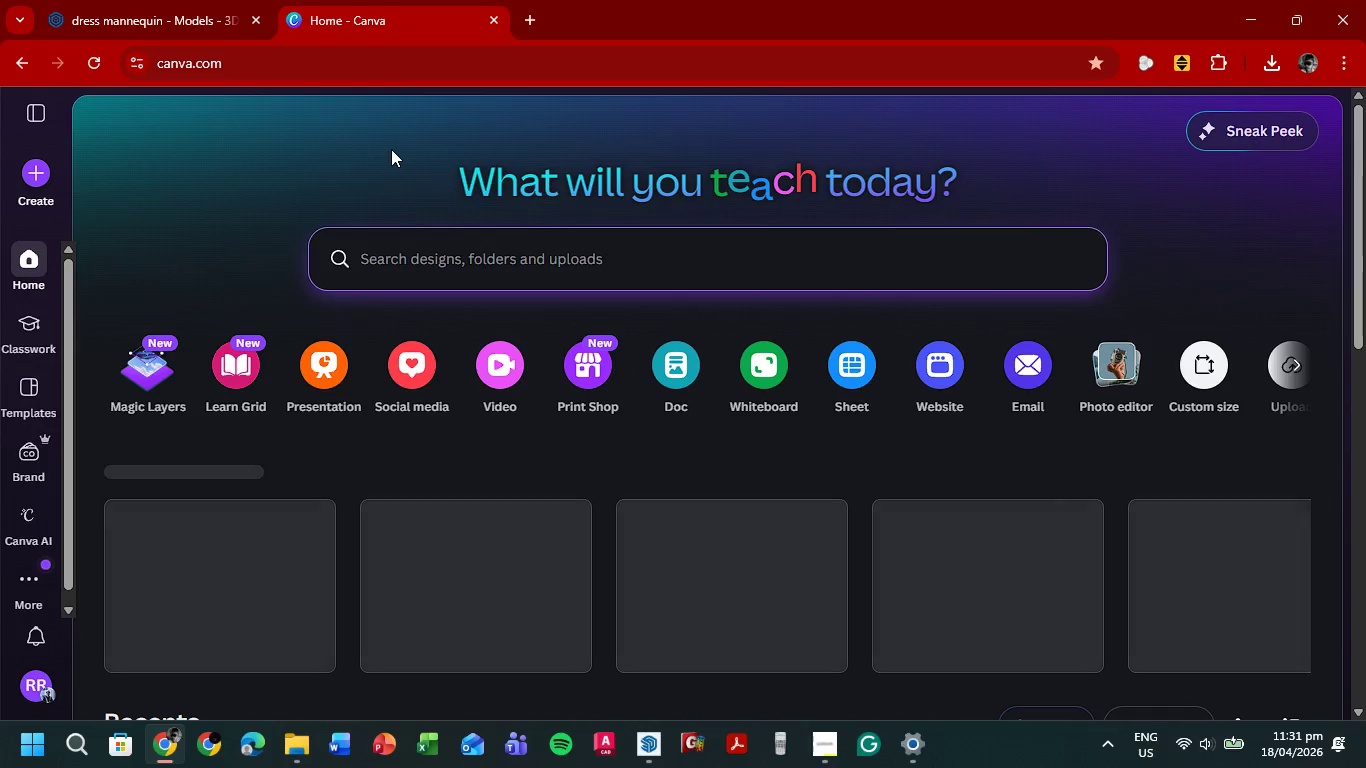 
wait(17.38)
 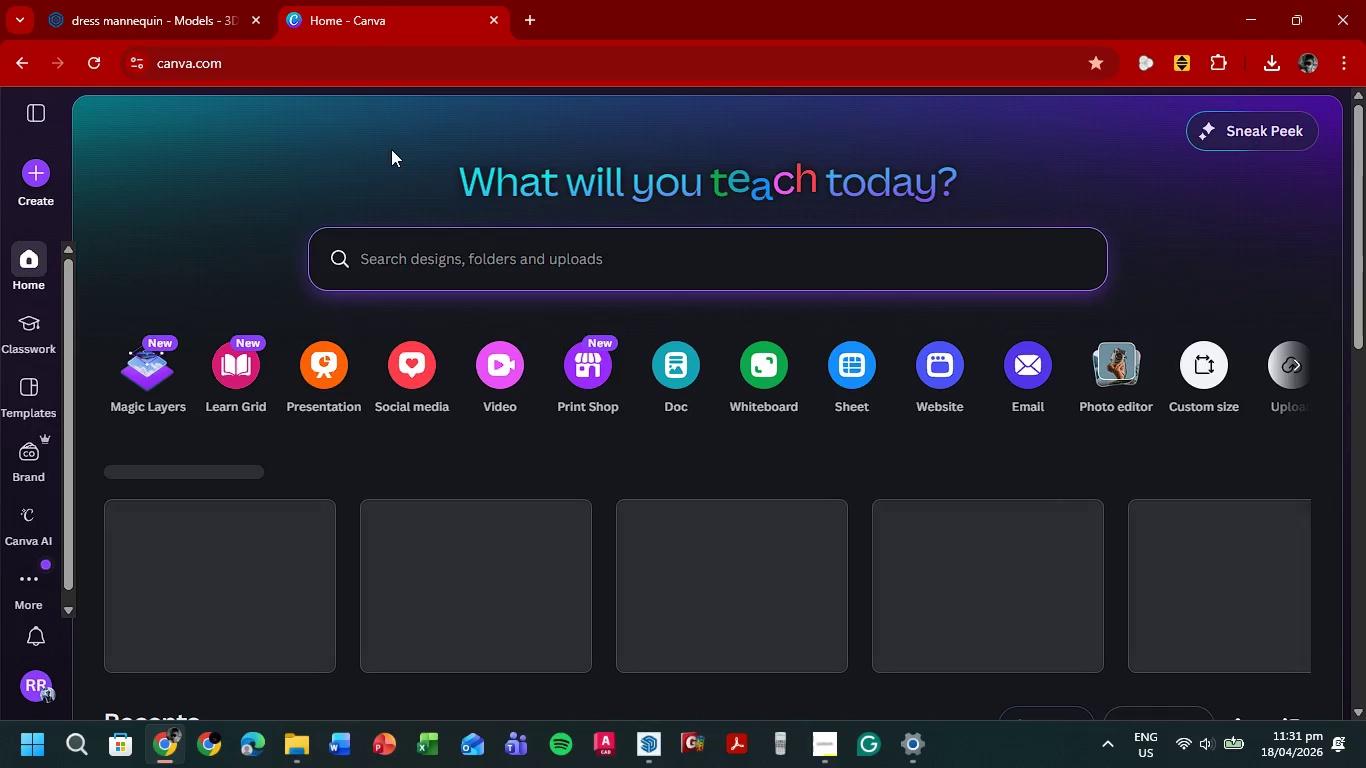 
scroll: coordinate [1160, 407], scroll_direction: down, amount: 1.0
 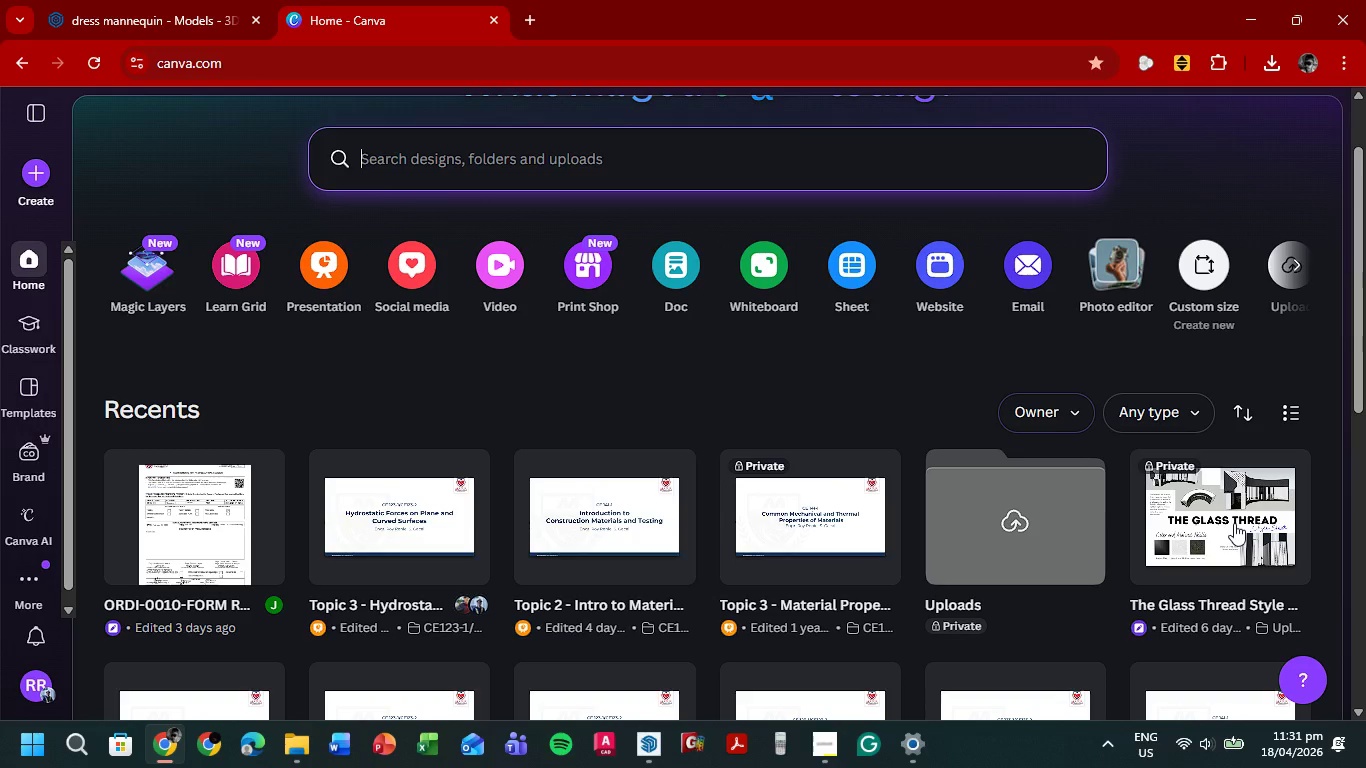 
left_click([1229, 512])
 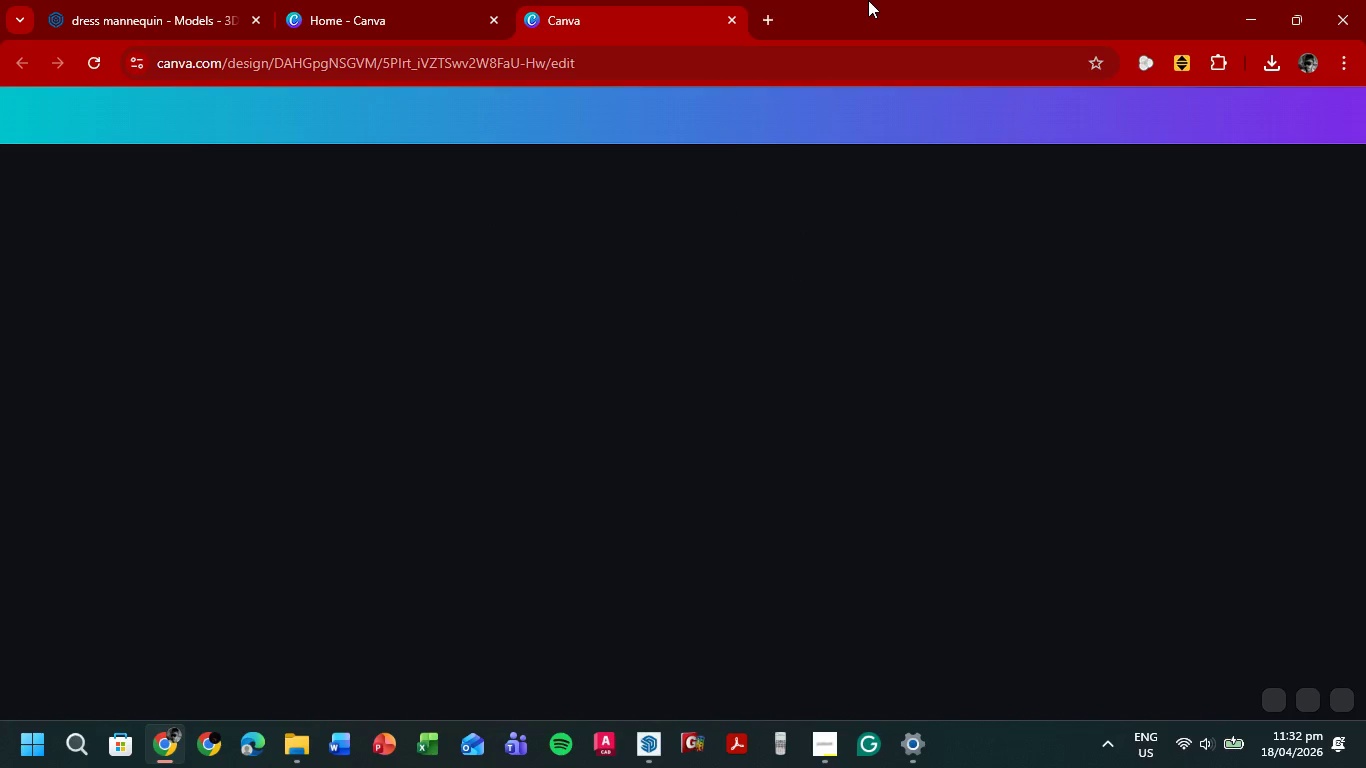 
wait(12.44)
 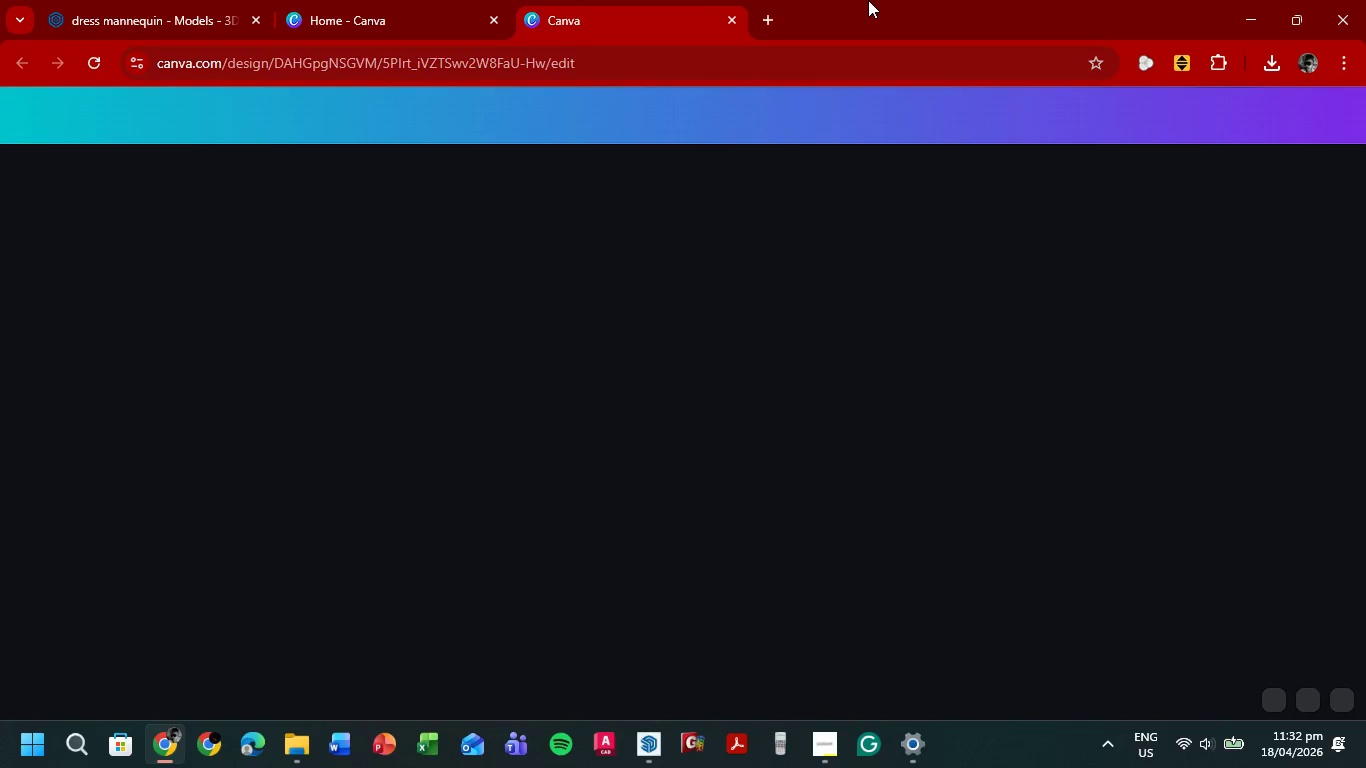 
scroll: coordinate [845, 338], scroll_direction: up, amount: 8.0
 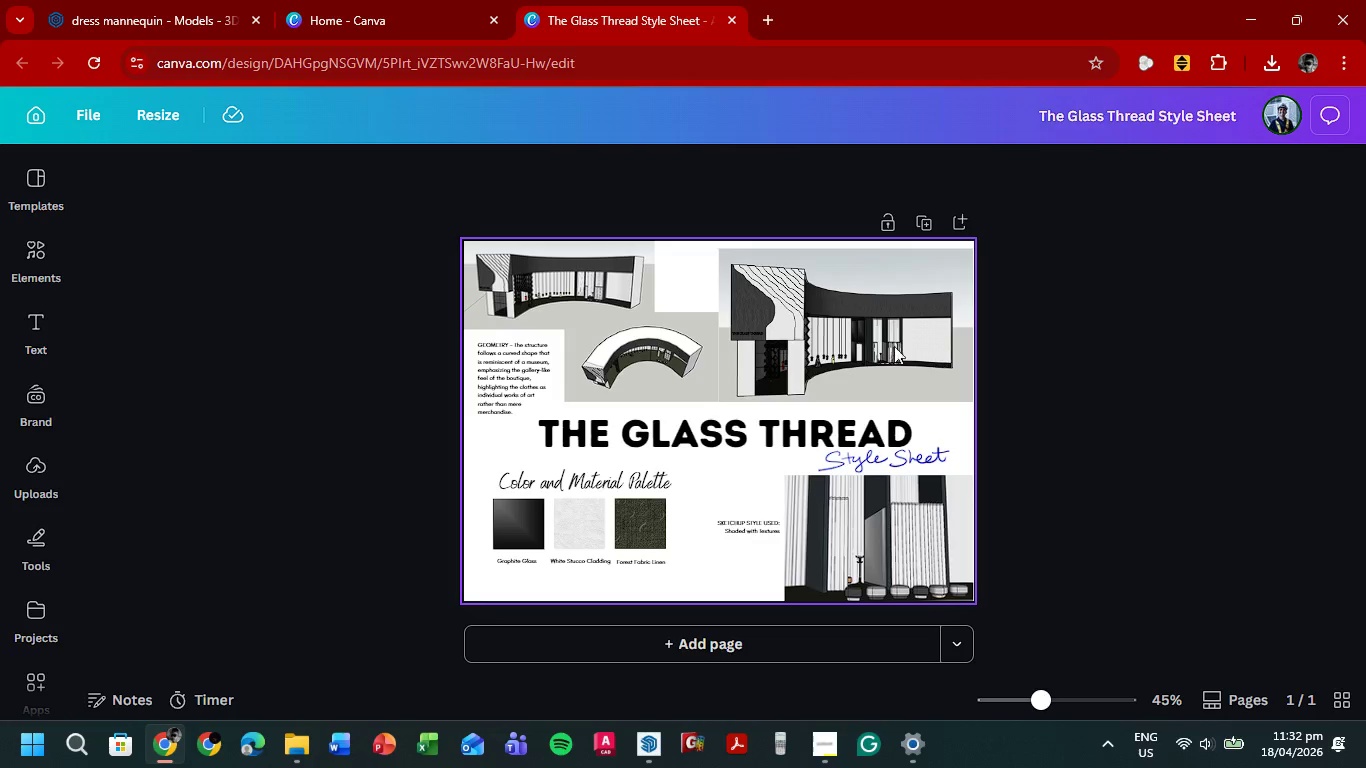 
wait(5.66)
 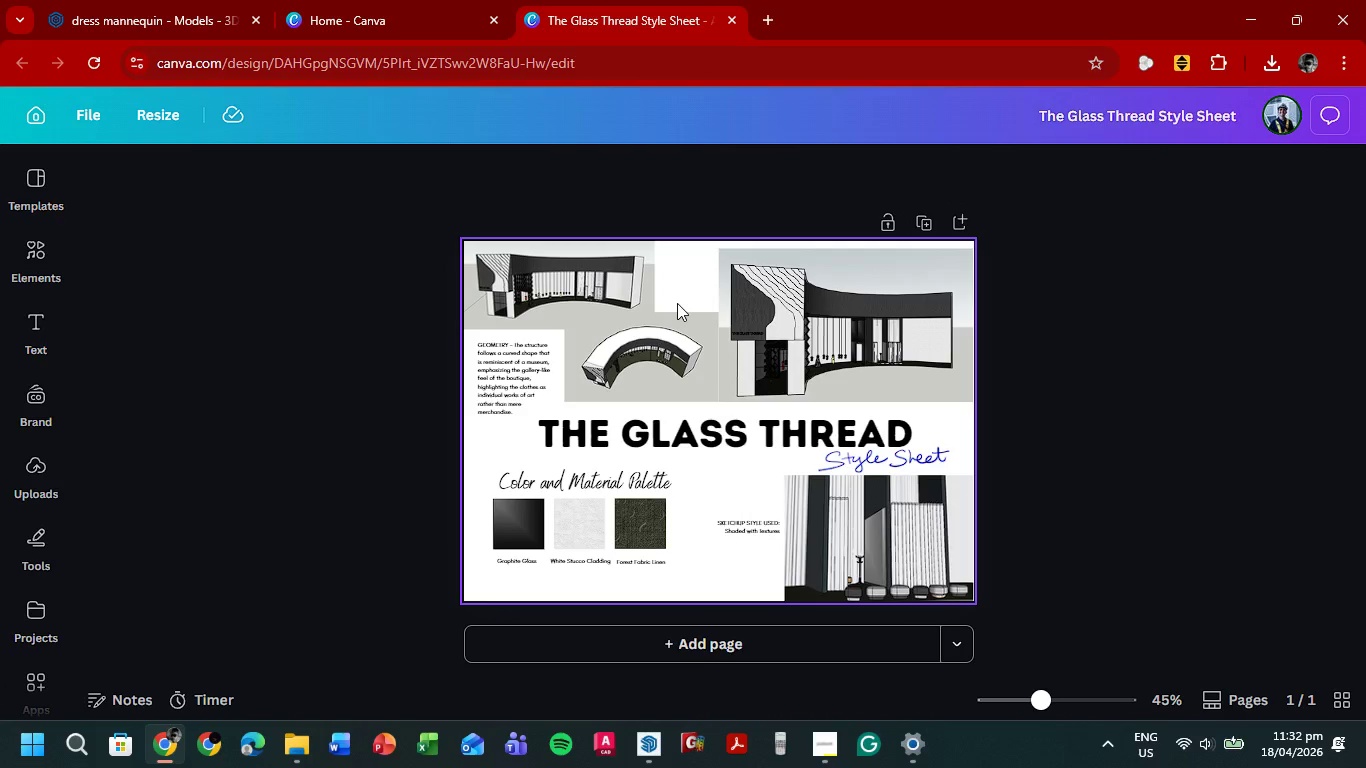 
scroll: coordinate [853, 394], scroll_direction: up, amount: 2.0
 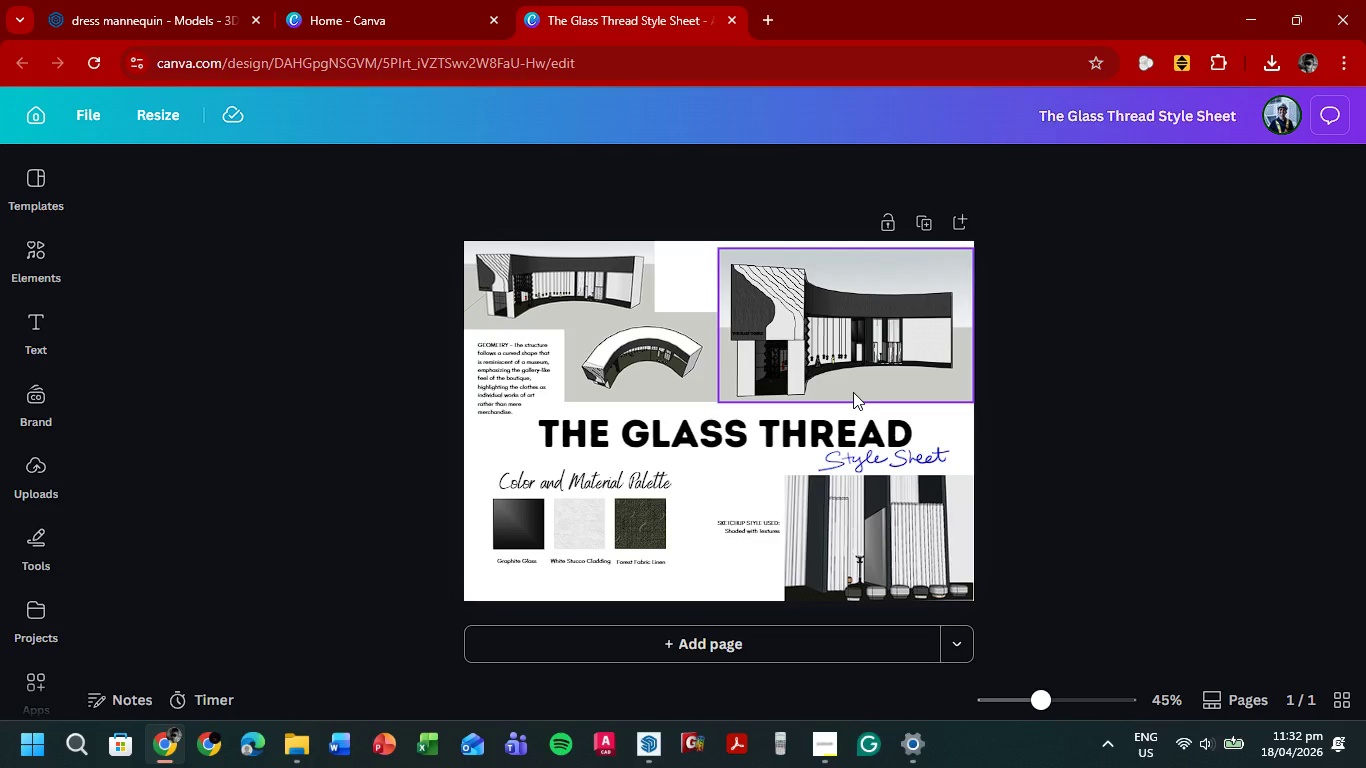 
hold_key(key=ControlLeft, duration=0.62)
scroll: coordinate [703, 477], scroll_direction: up, amount: 1.0
 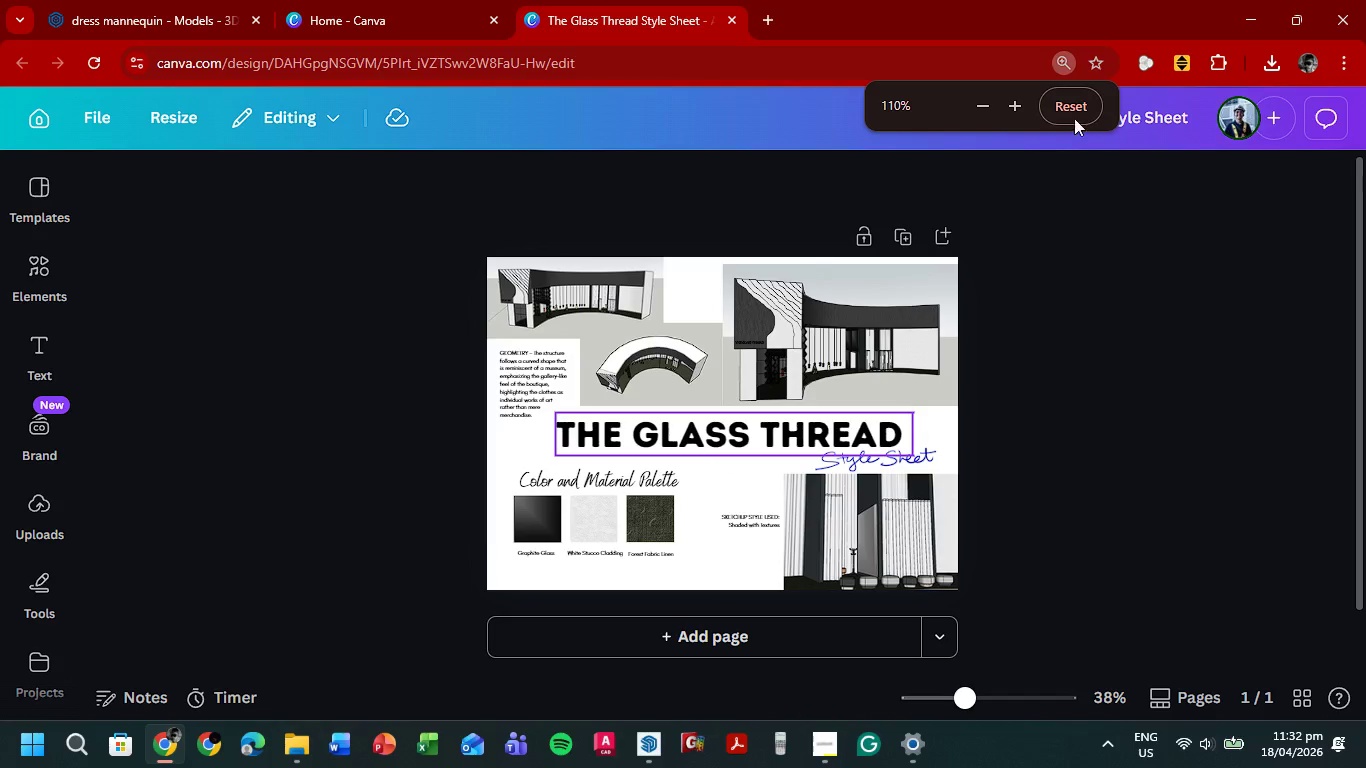 
left_click([1074, 103])
 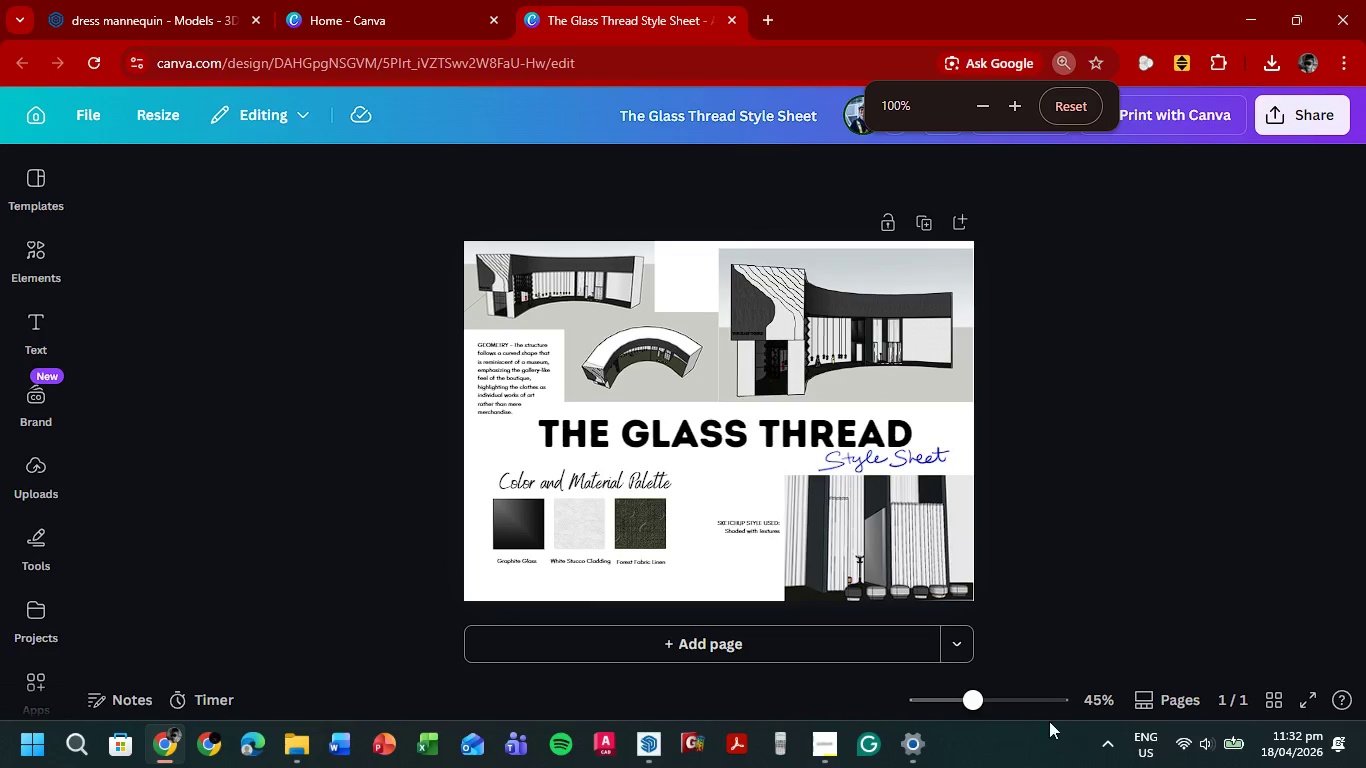 
left_click_drag(start_coordinate=[979, 697], to_coordinate=[986, 690])
 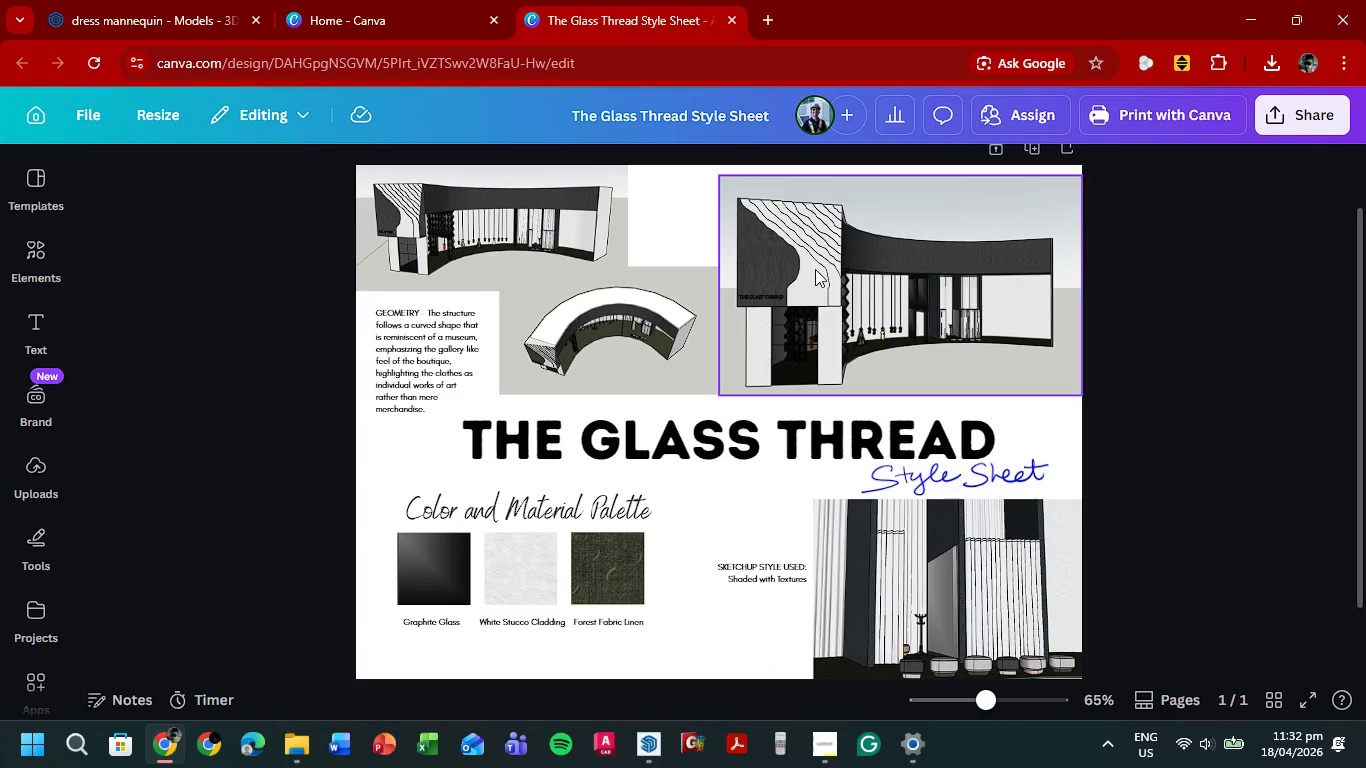 
left_click([815, 269])
 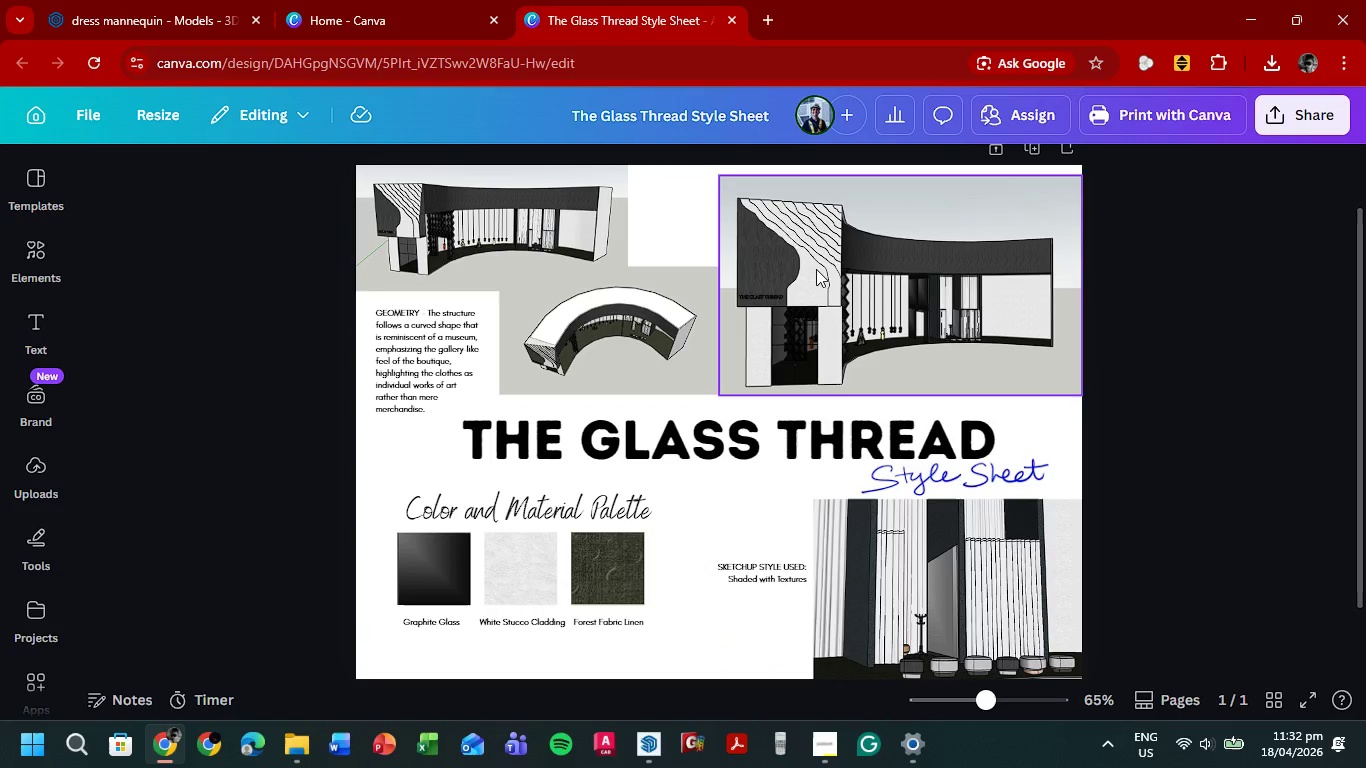 
key(Delete)
 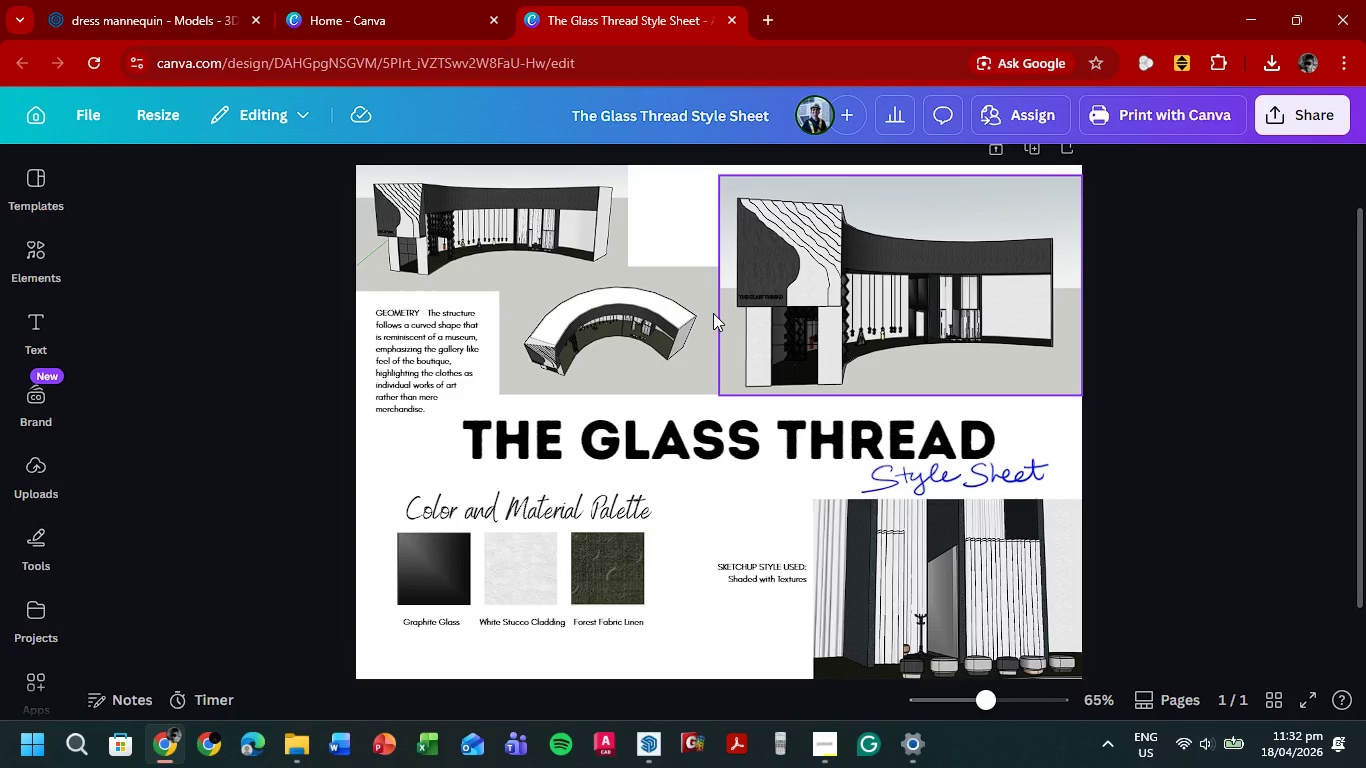 
left_click([655, 341])
 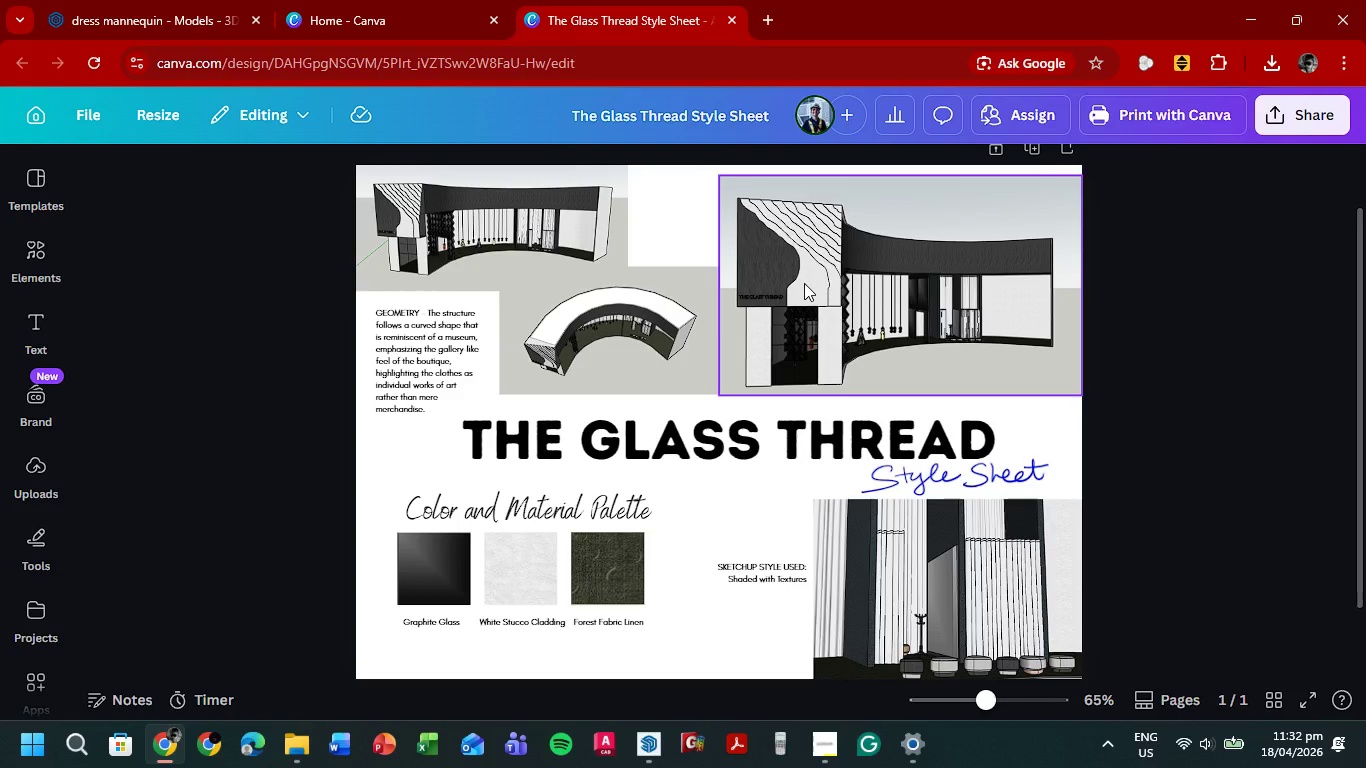 
left_click([853, 269])
 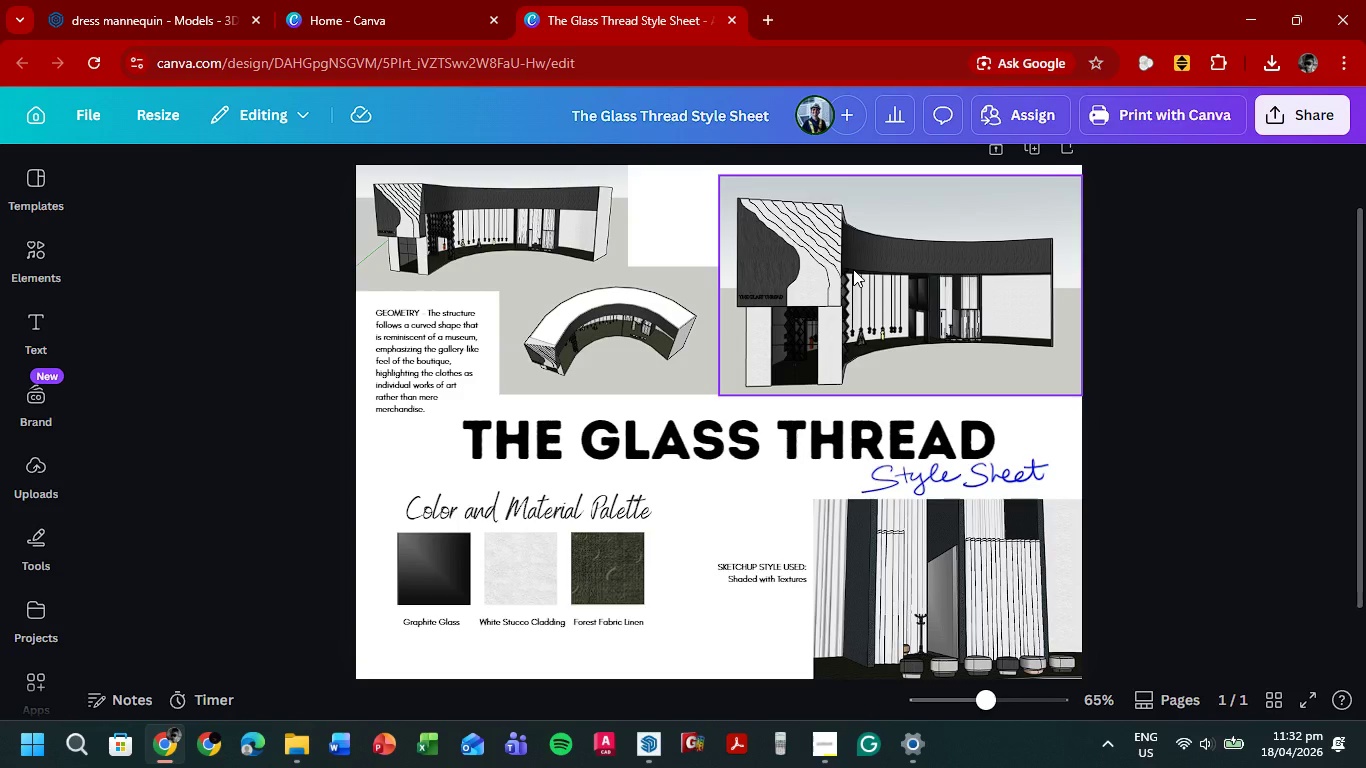 
key(Delete)
 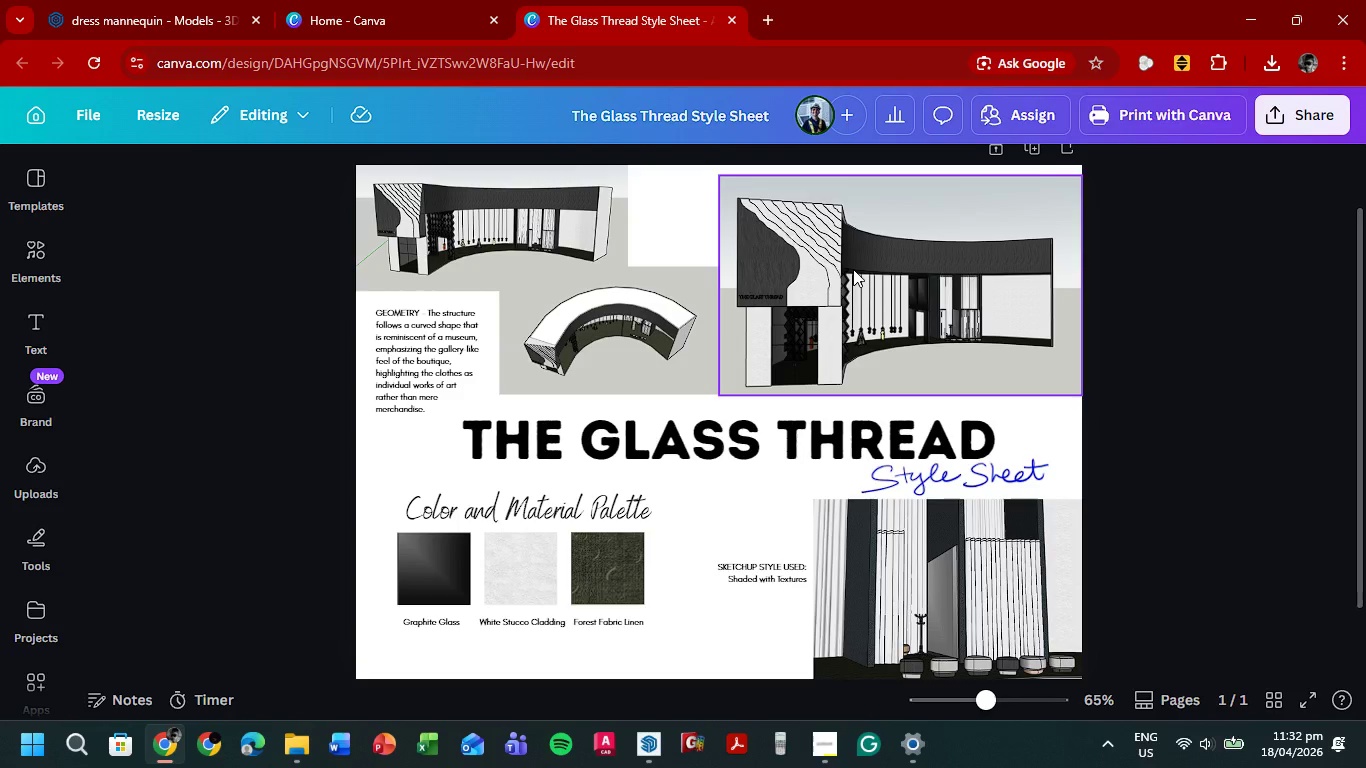 
left_click([565, 239])
 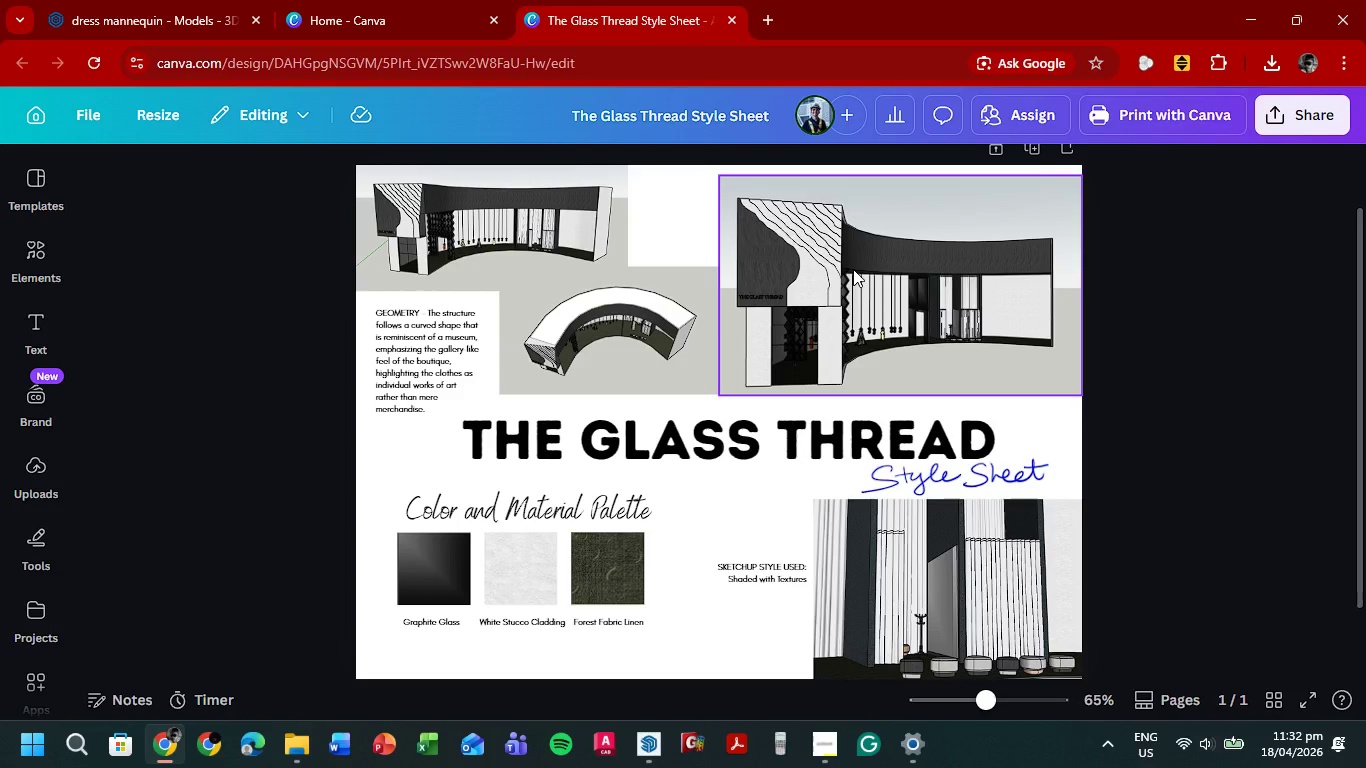 
key(Delete)
 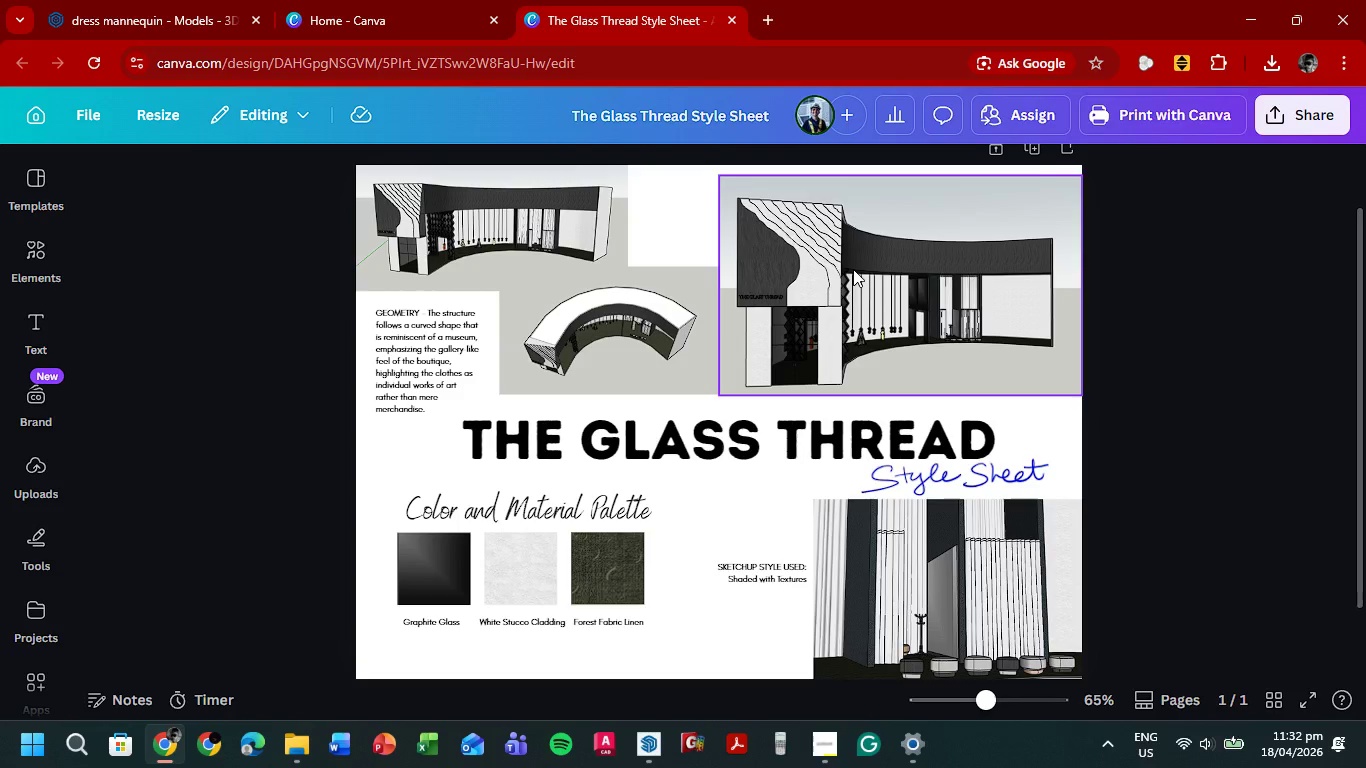 
left_click([591, 344])
 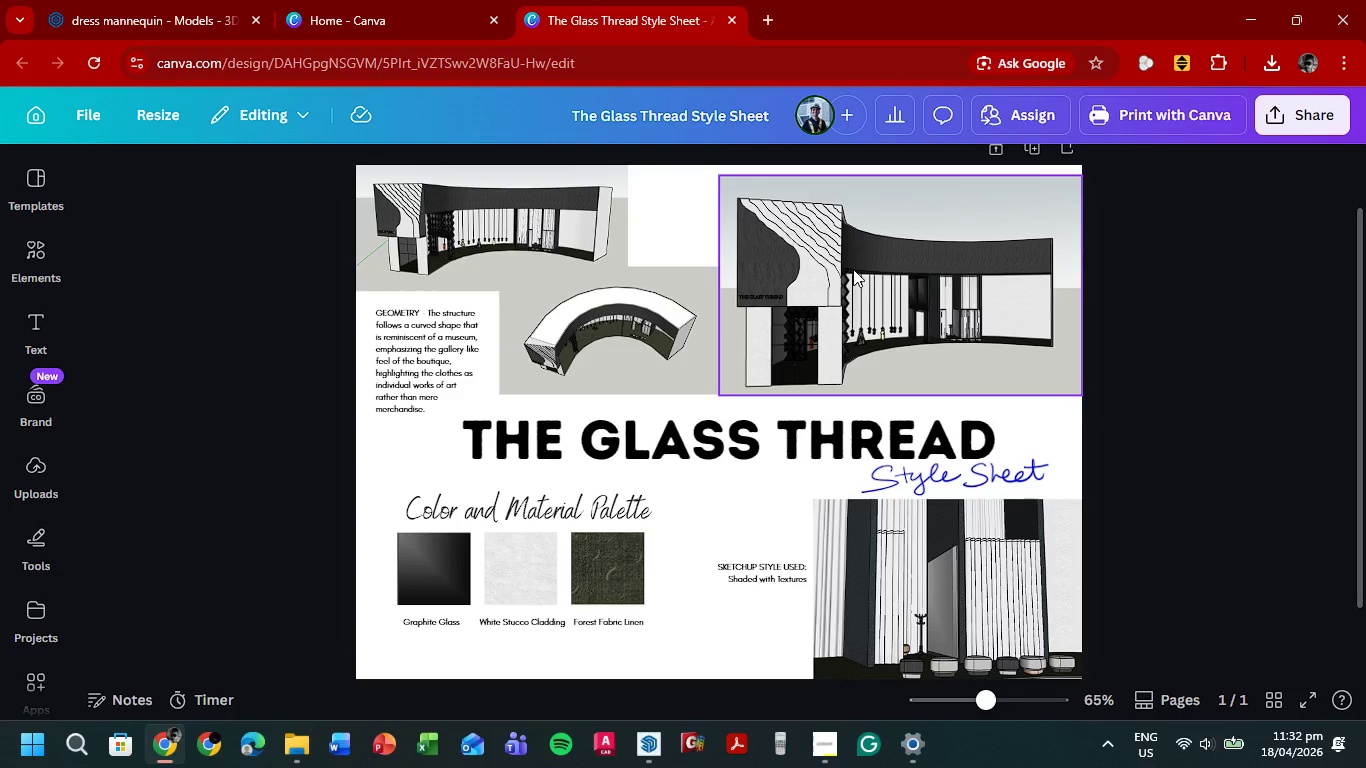 
key(Delete)
 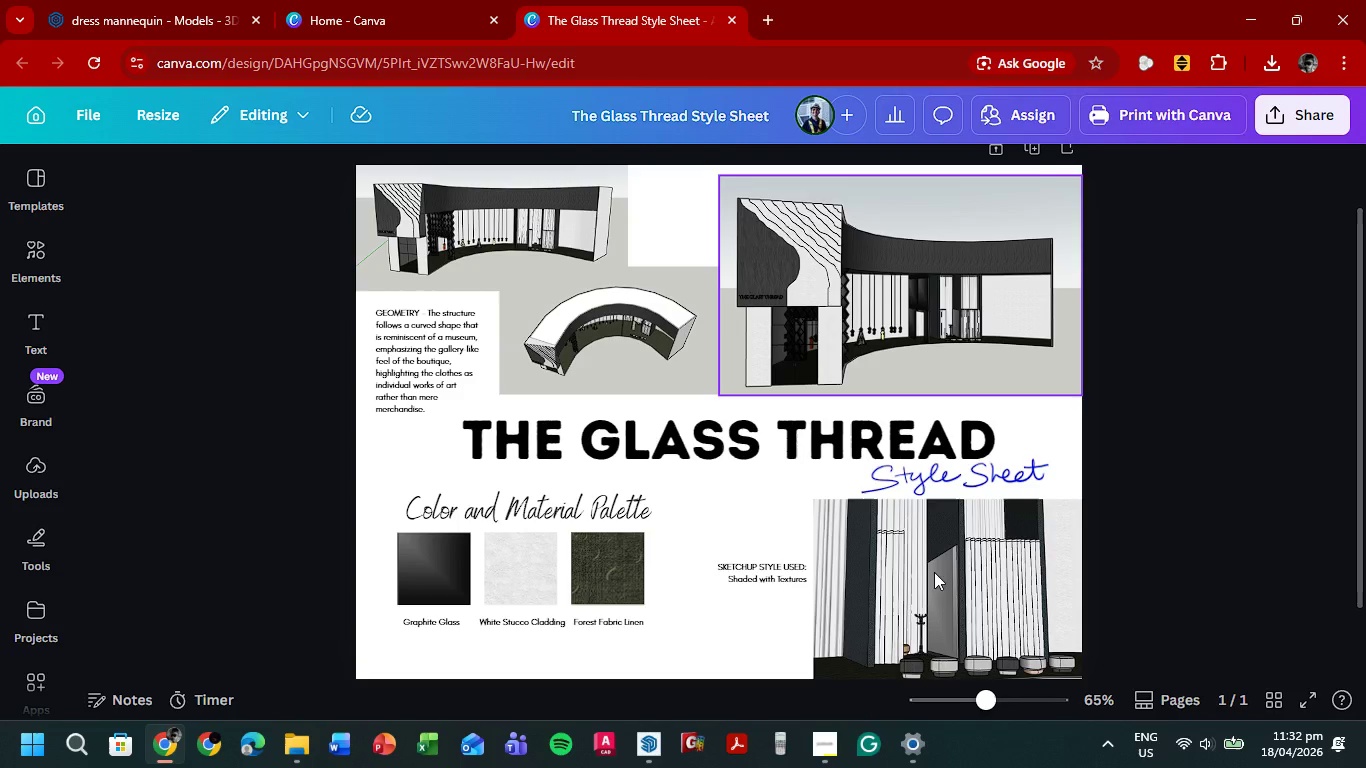 
left_click([969, 605])
 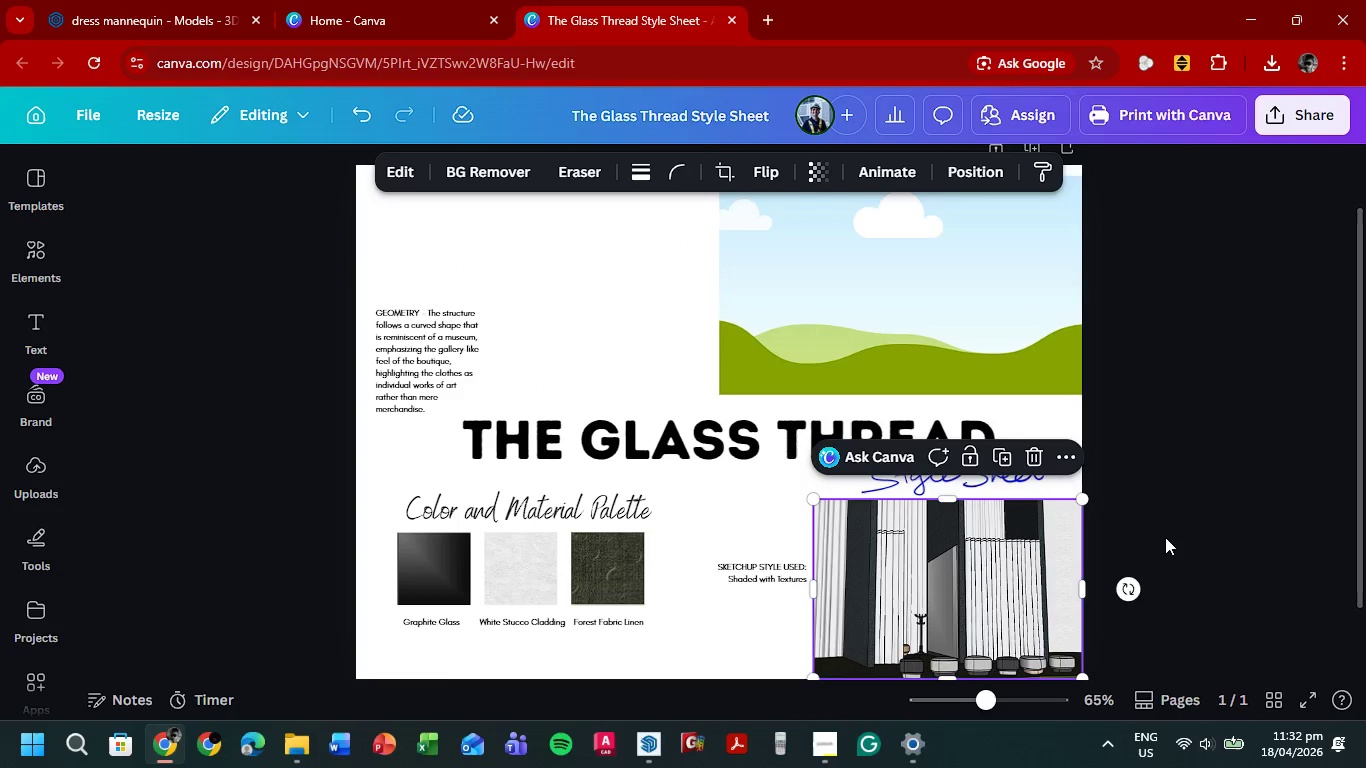 
key(Delete)
 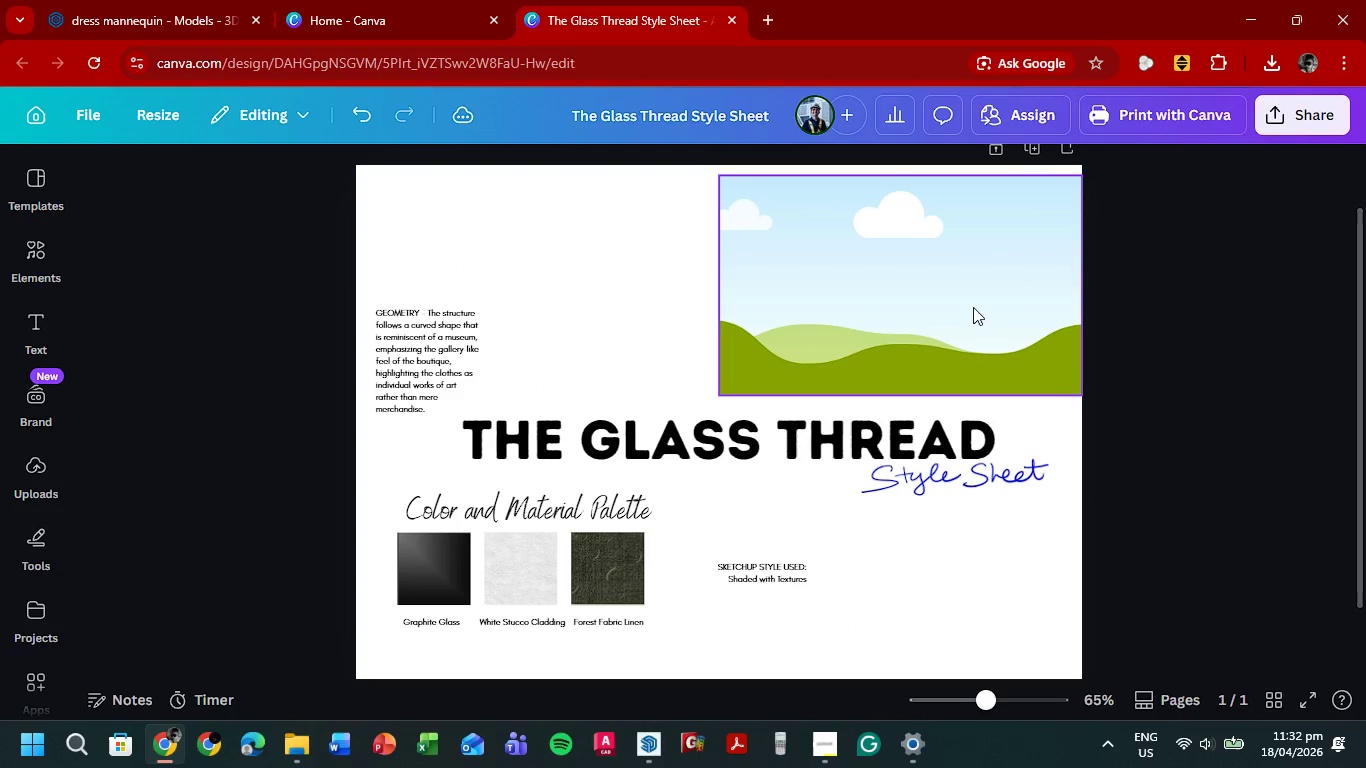 
left_click([973, 307])
 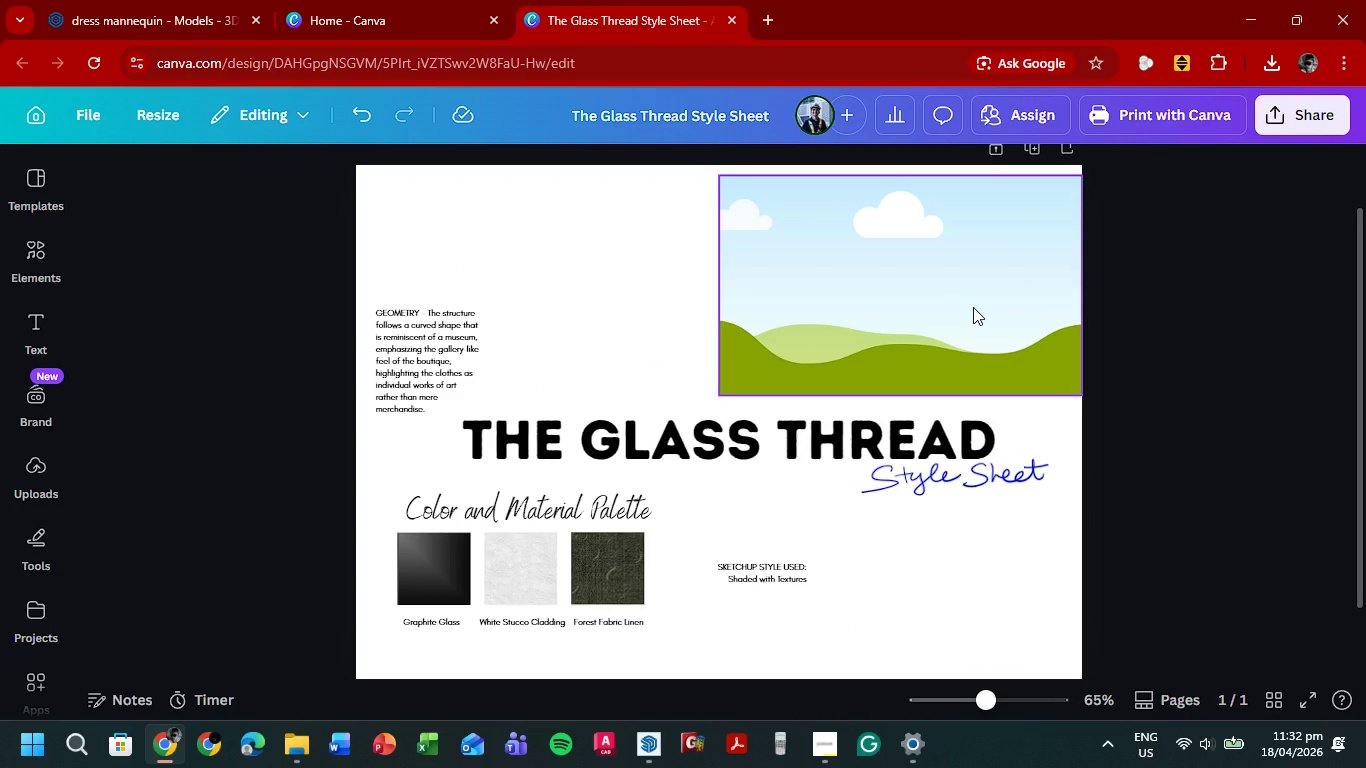 
key(Delete)
 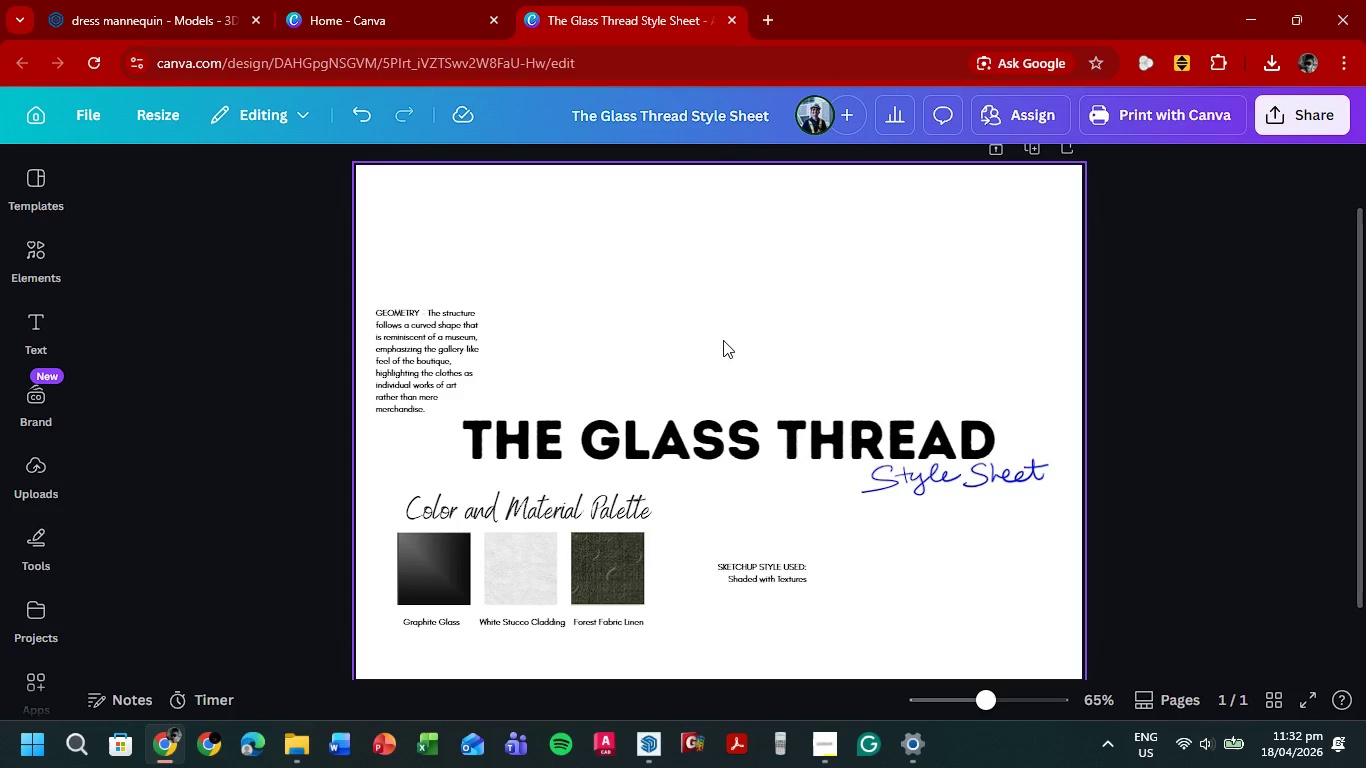 
wait(10.03)
 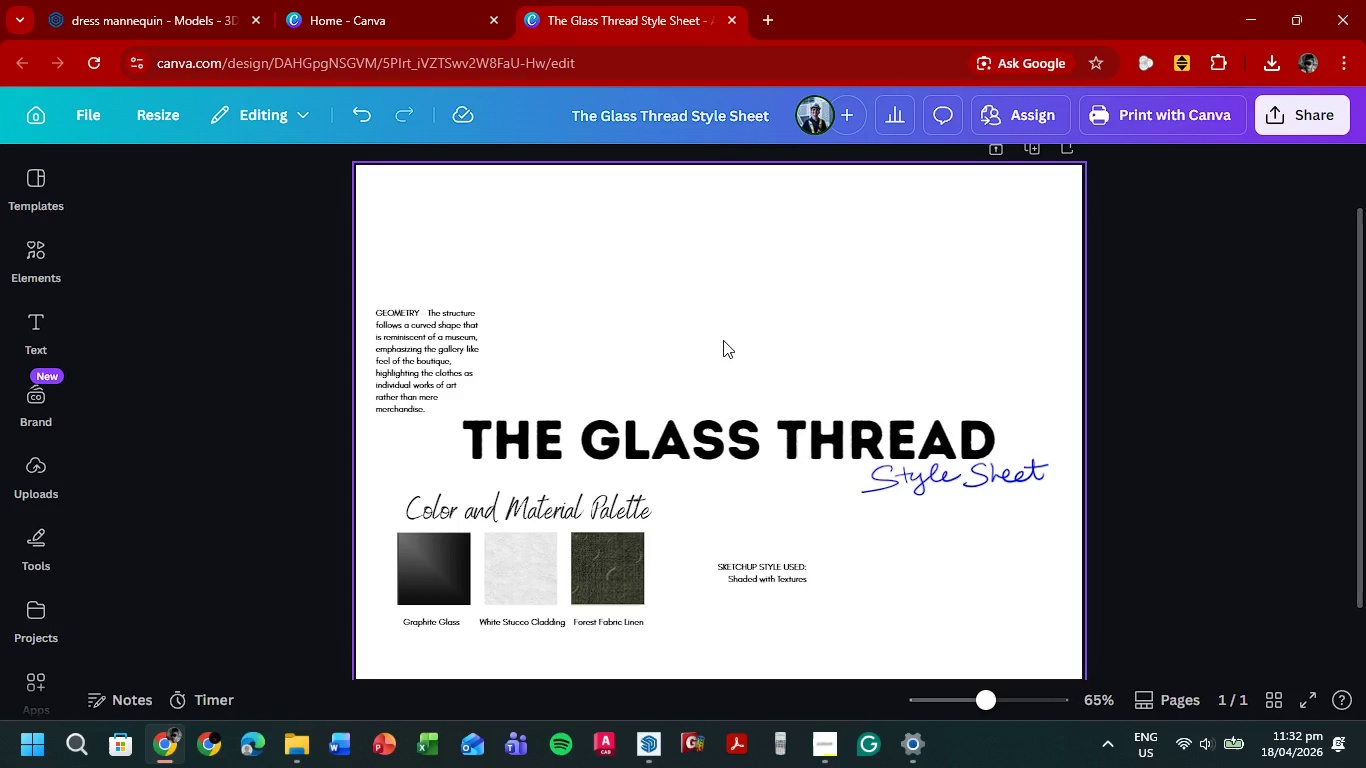 
mouse_move([611, 732])
 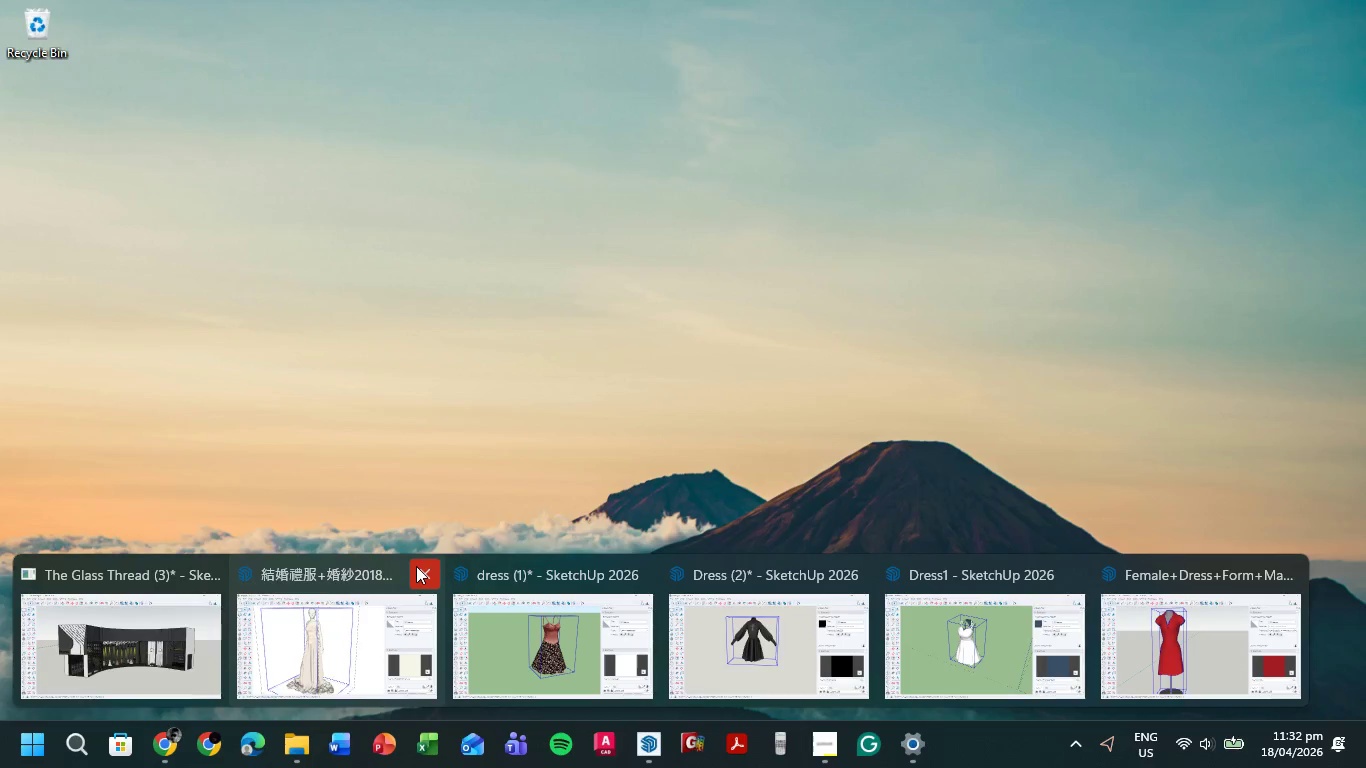 
left_click([417, 566])
 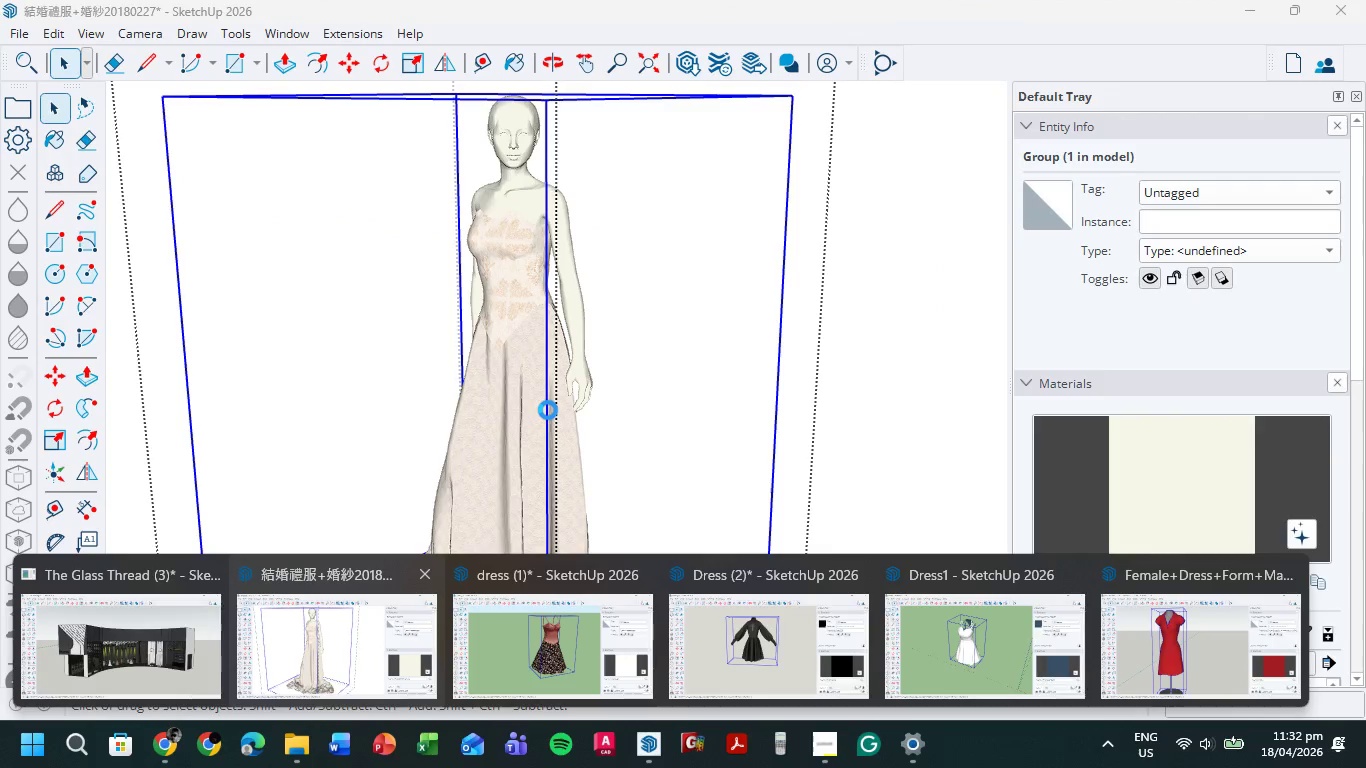 
left_click([548, 410])
 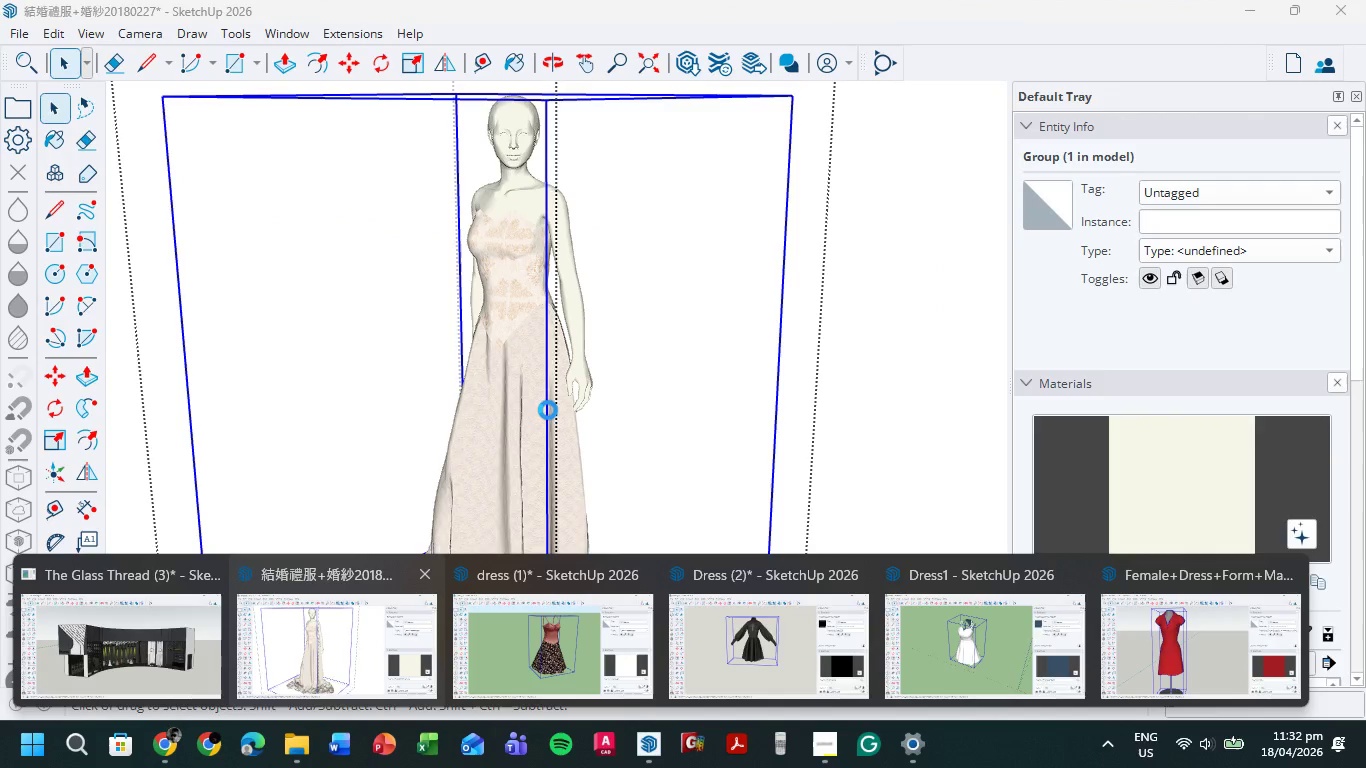 
wait(7.19)
 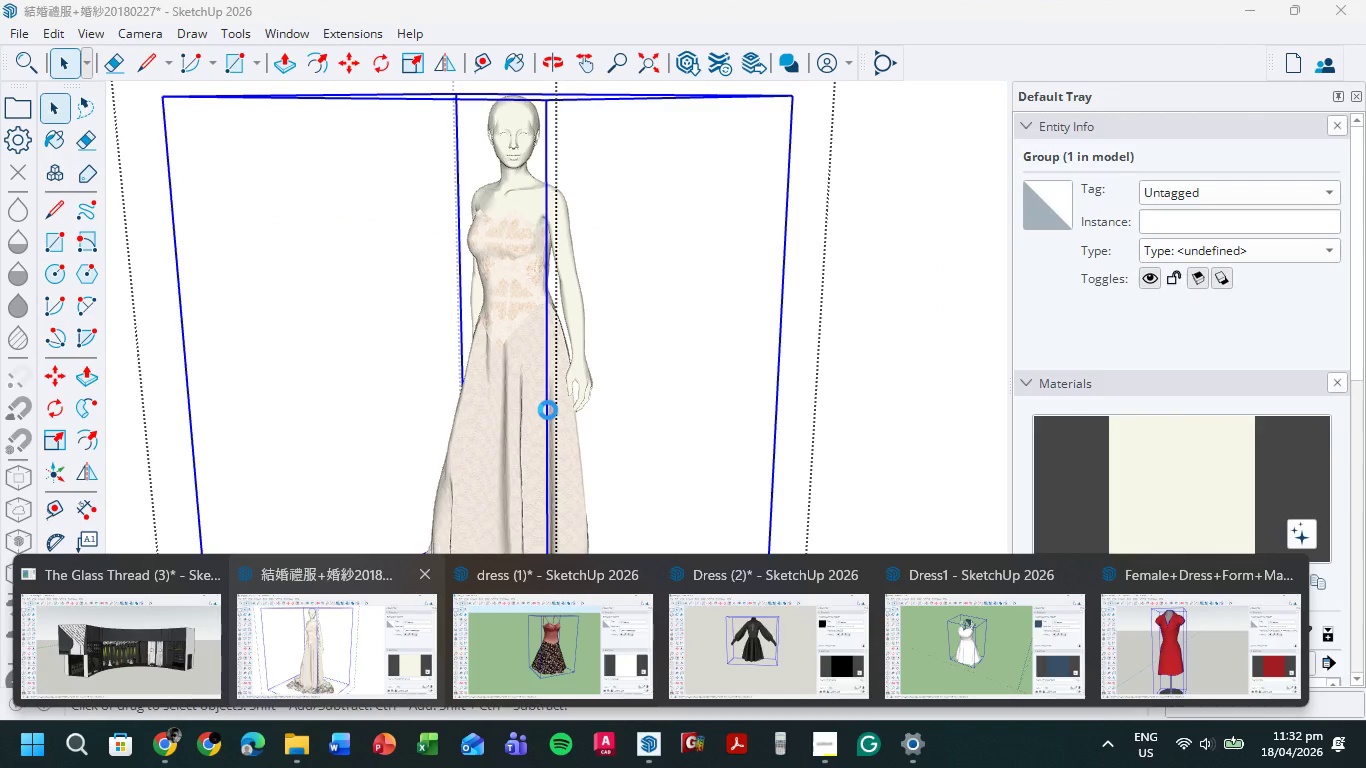 
left_click([414, 574])
 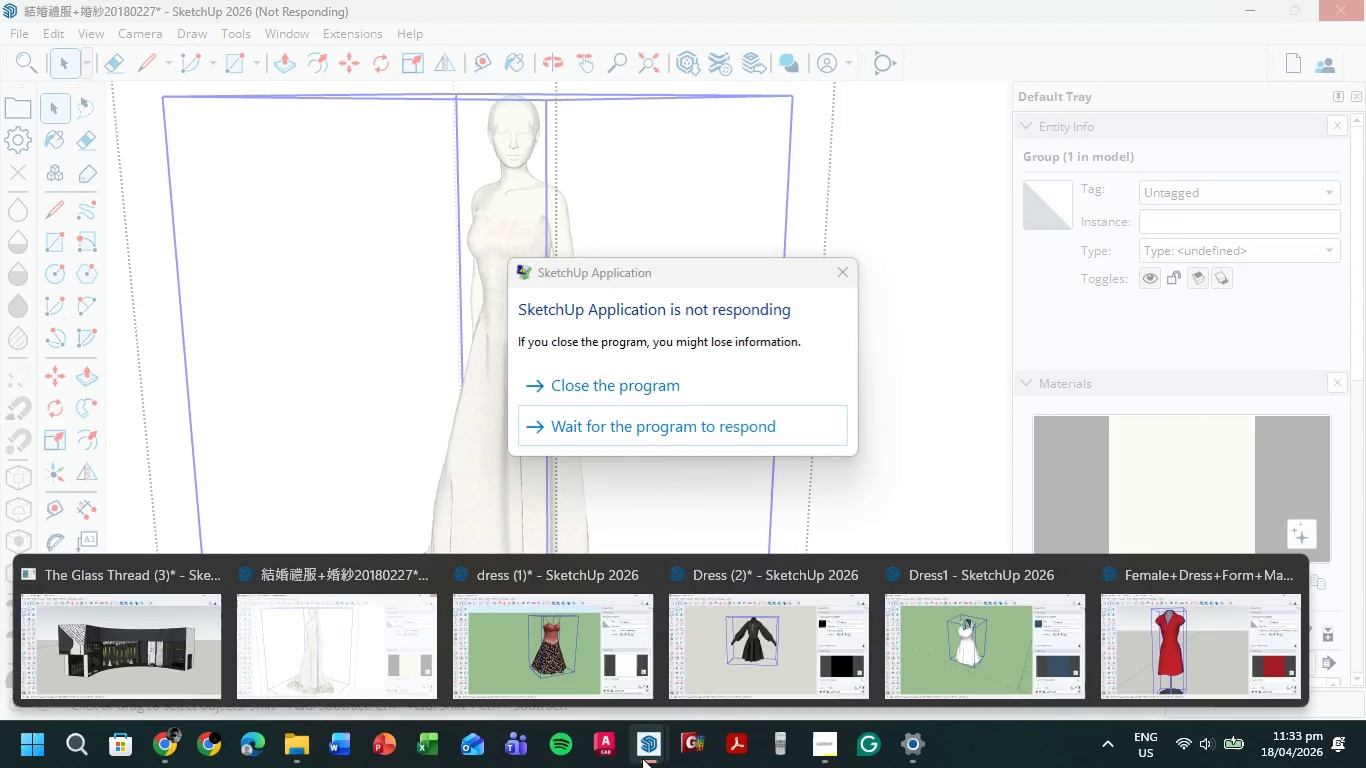 
wait(5.94)
 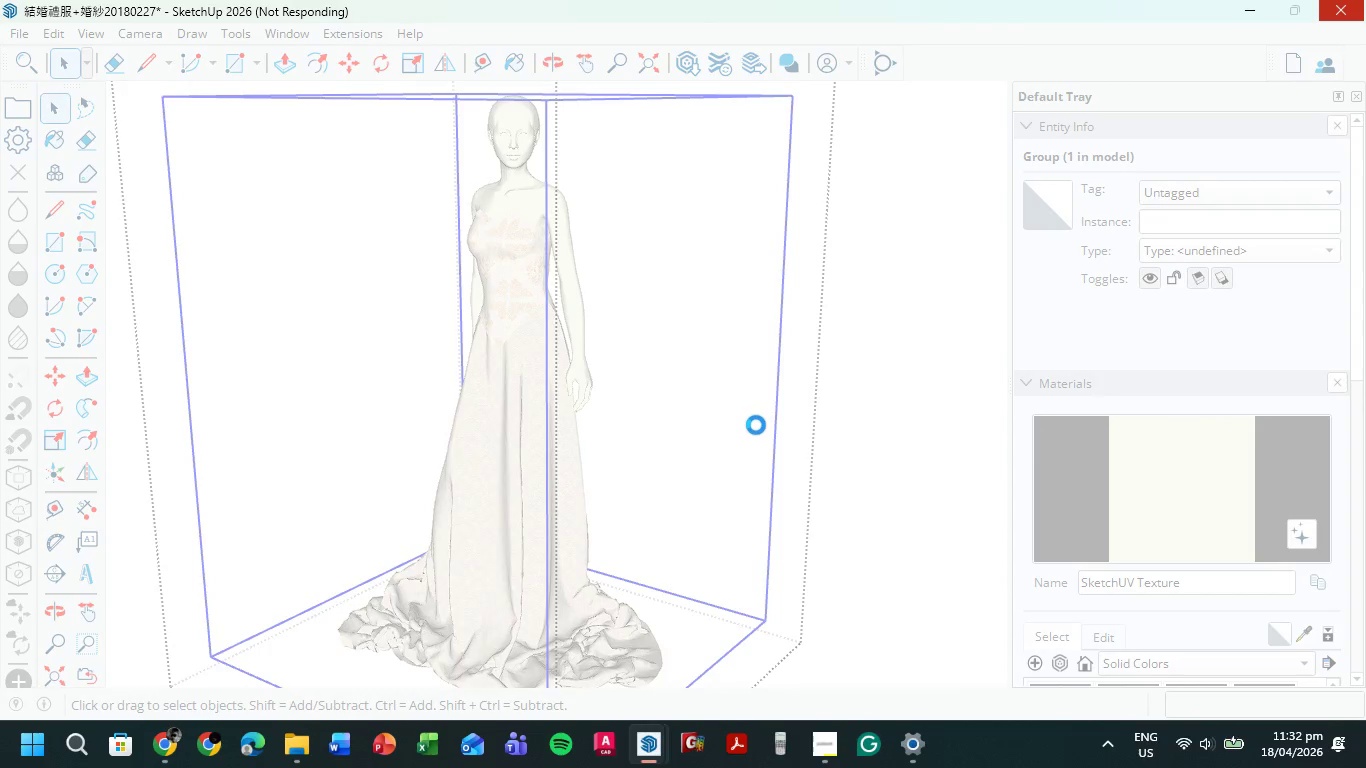 
left_click([684, 383])
 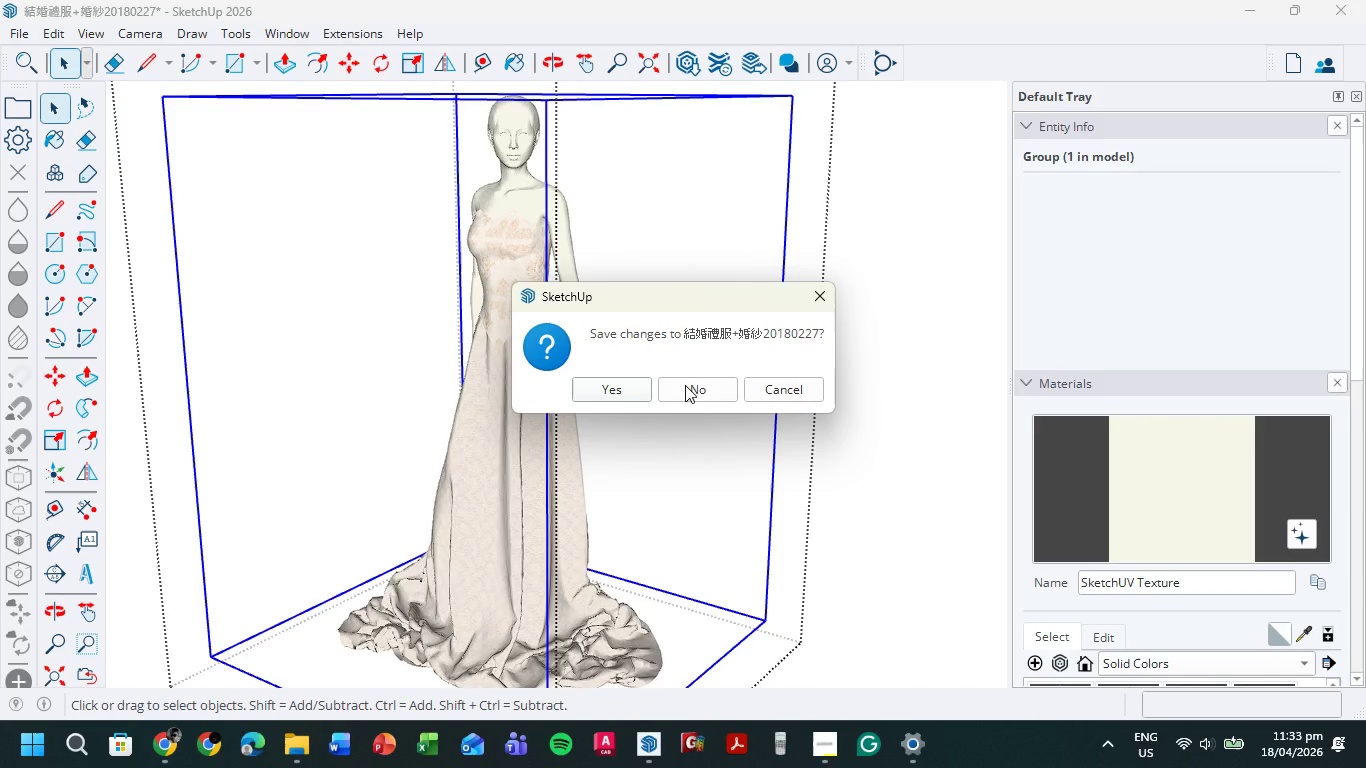 
left_click([688, 388])
 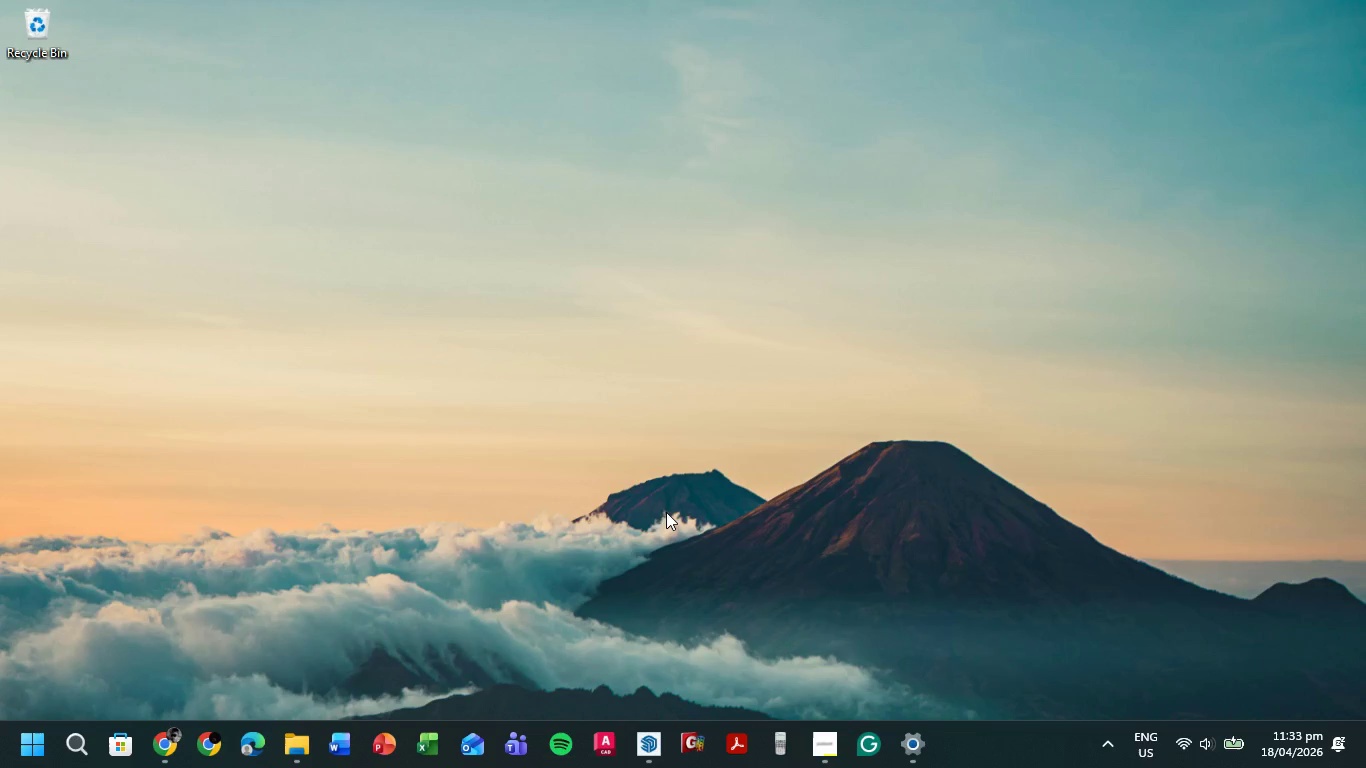 
wait(5.69)
 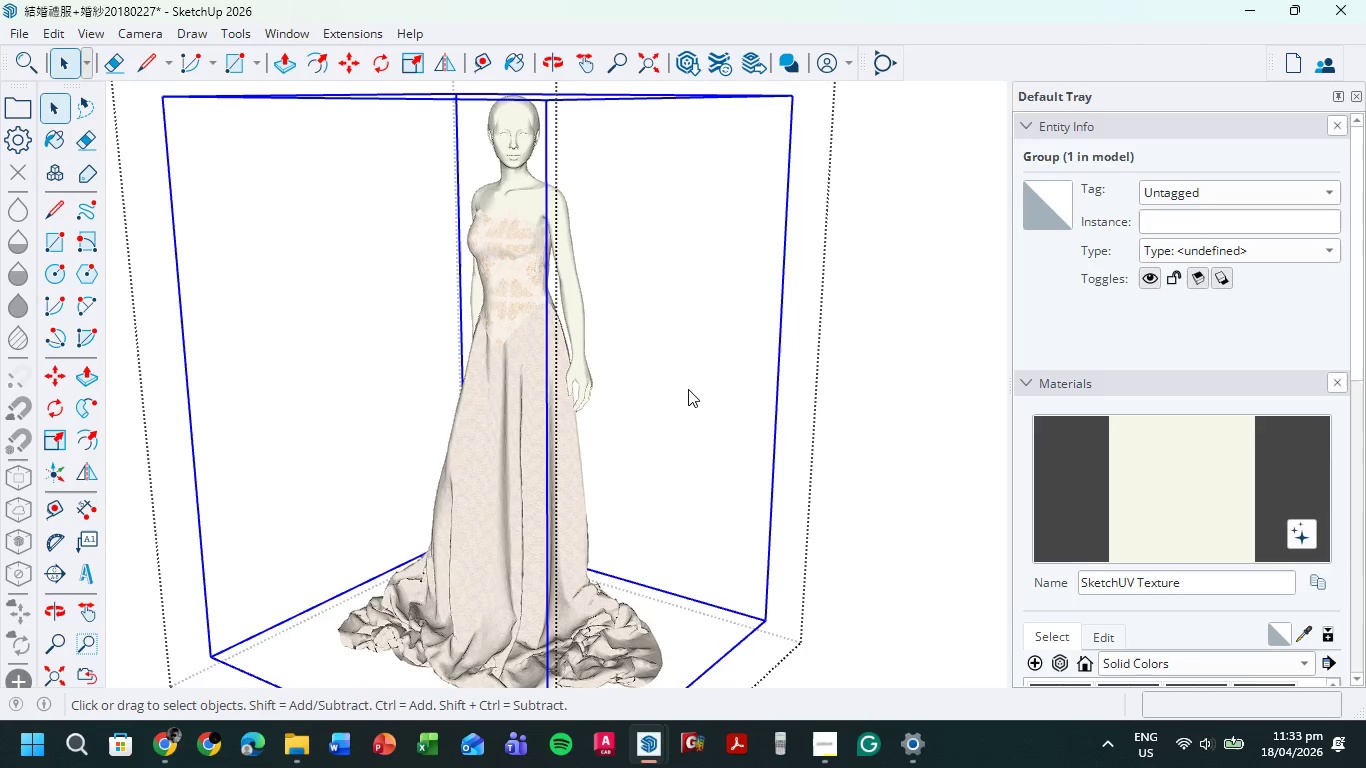 
mouse_move([622, 715])
 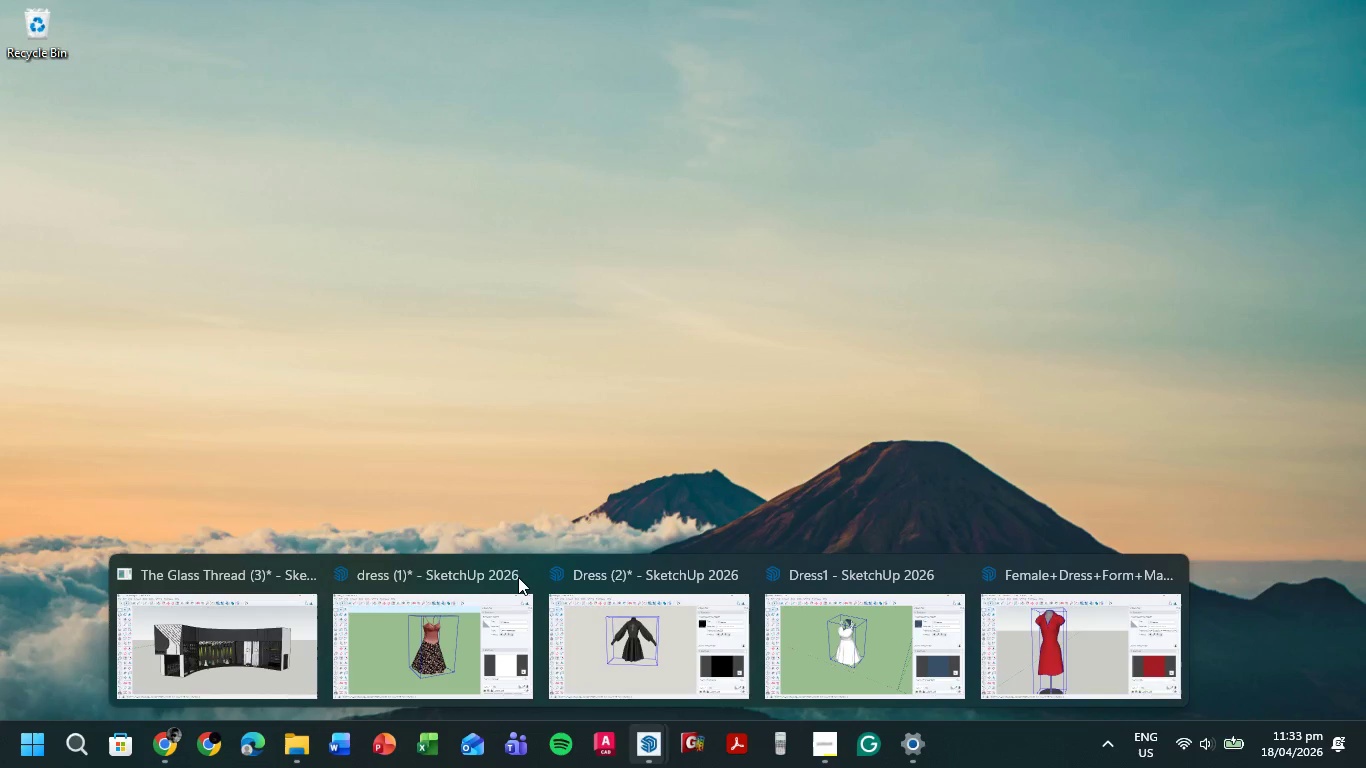 
left_click([518, 577])
 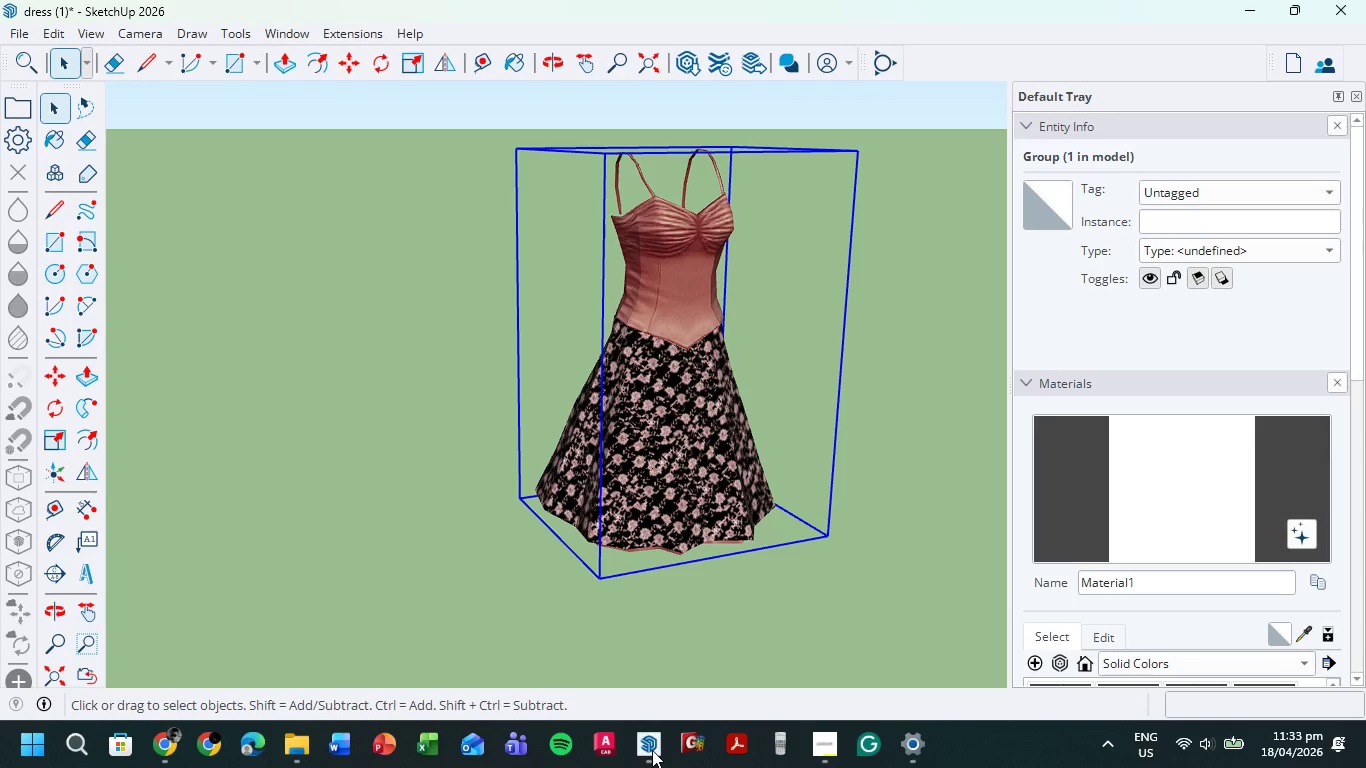 
left_click([703, 568])
 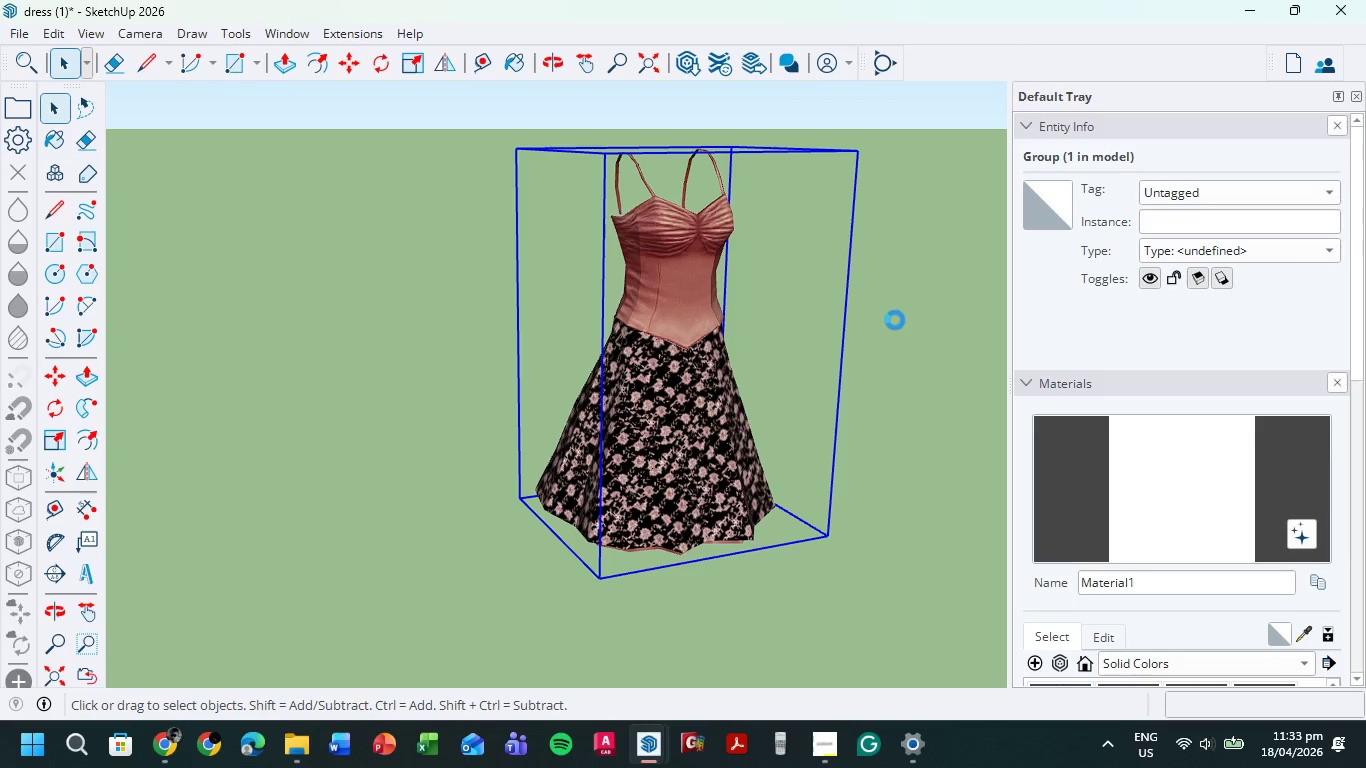 
wait(17.12)
 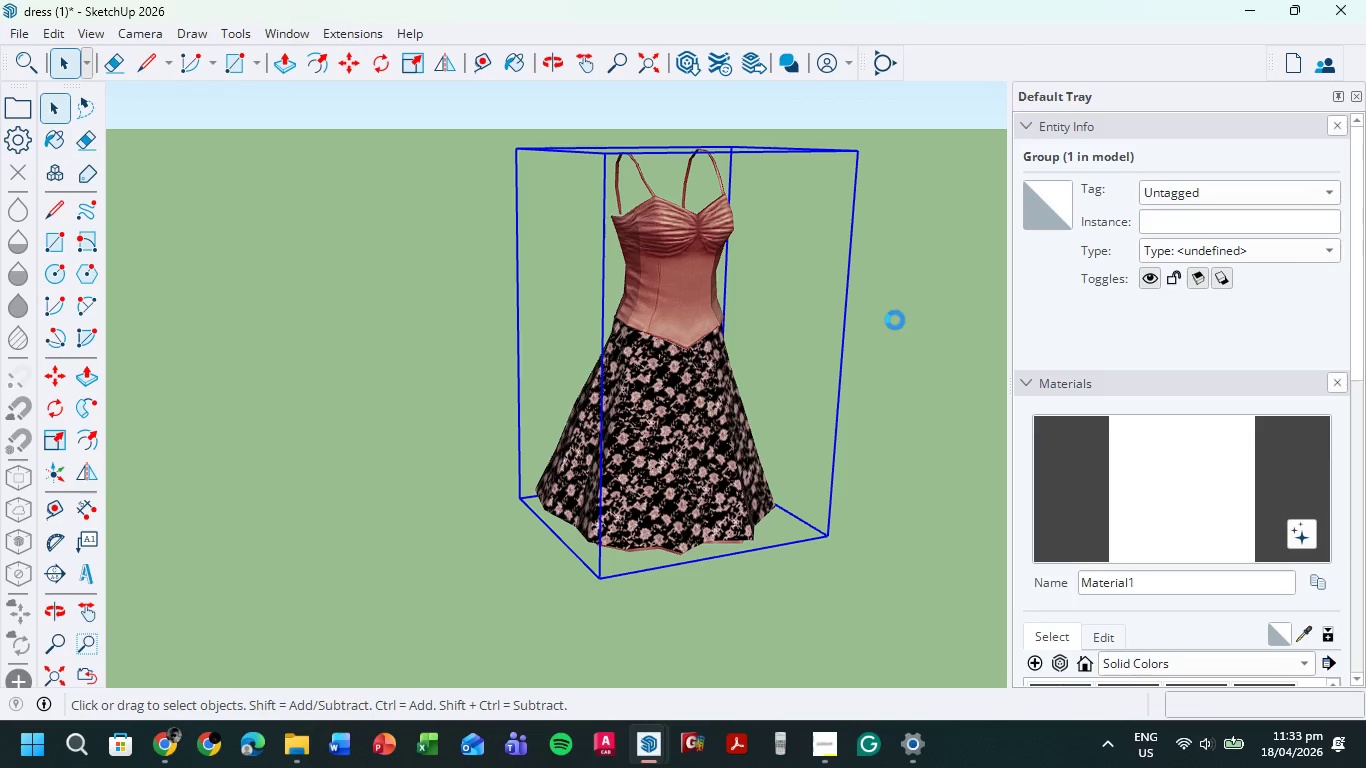 
left_click([852, 408])
 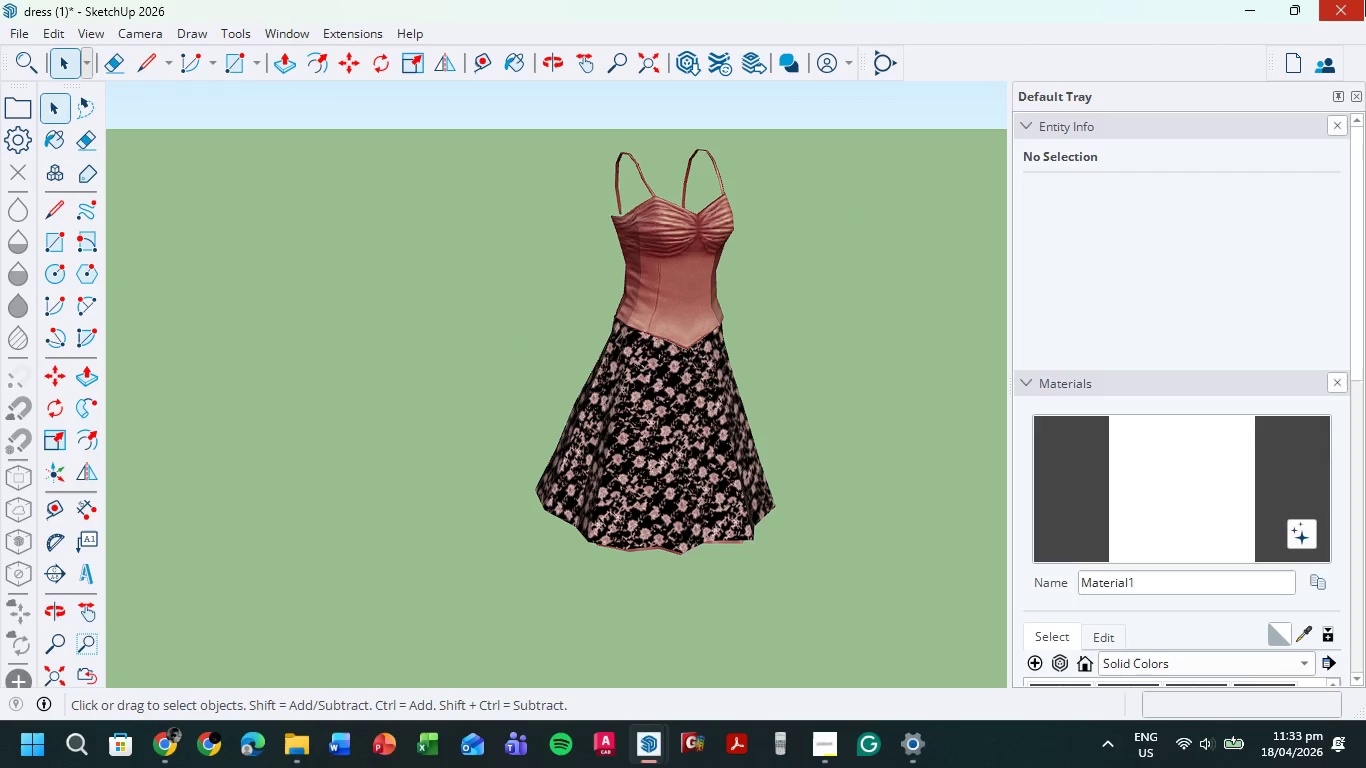 
left_click([1365, 0])
 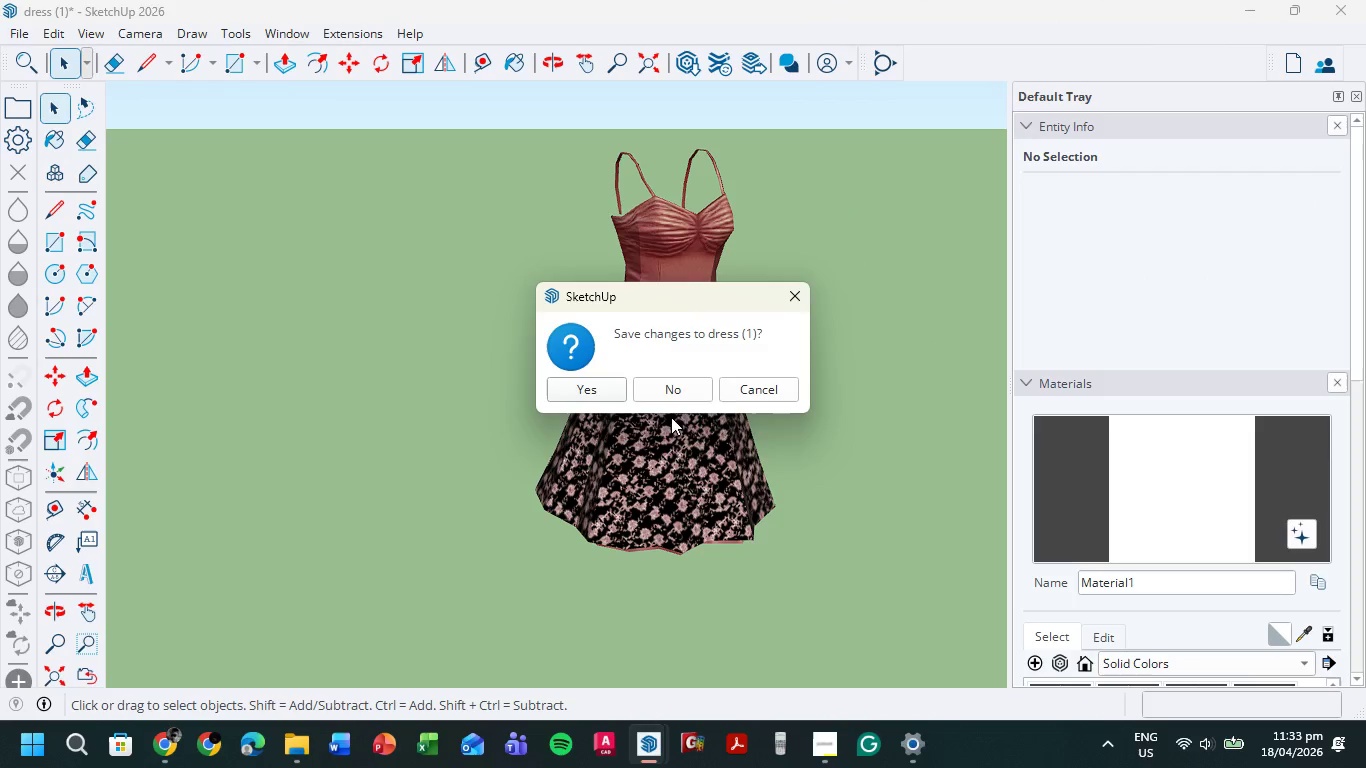 
left_click([690, 387])
 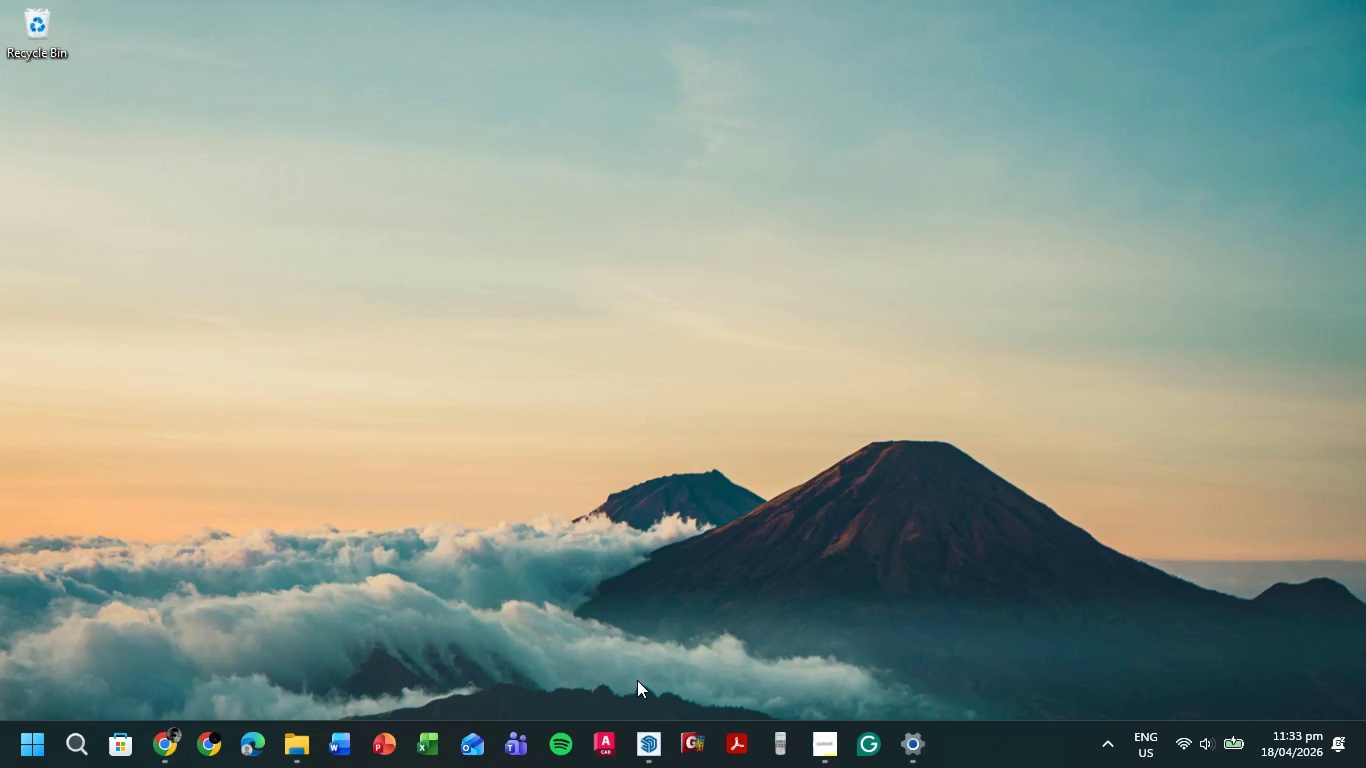 
left_click([647, 743])
 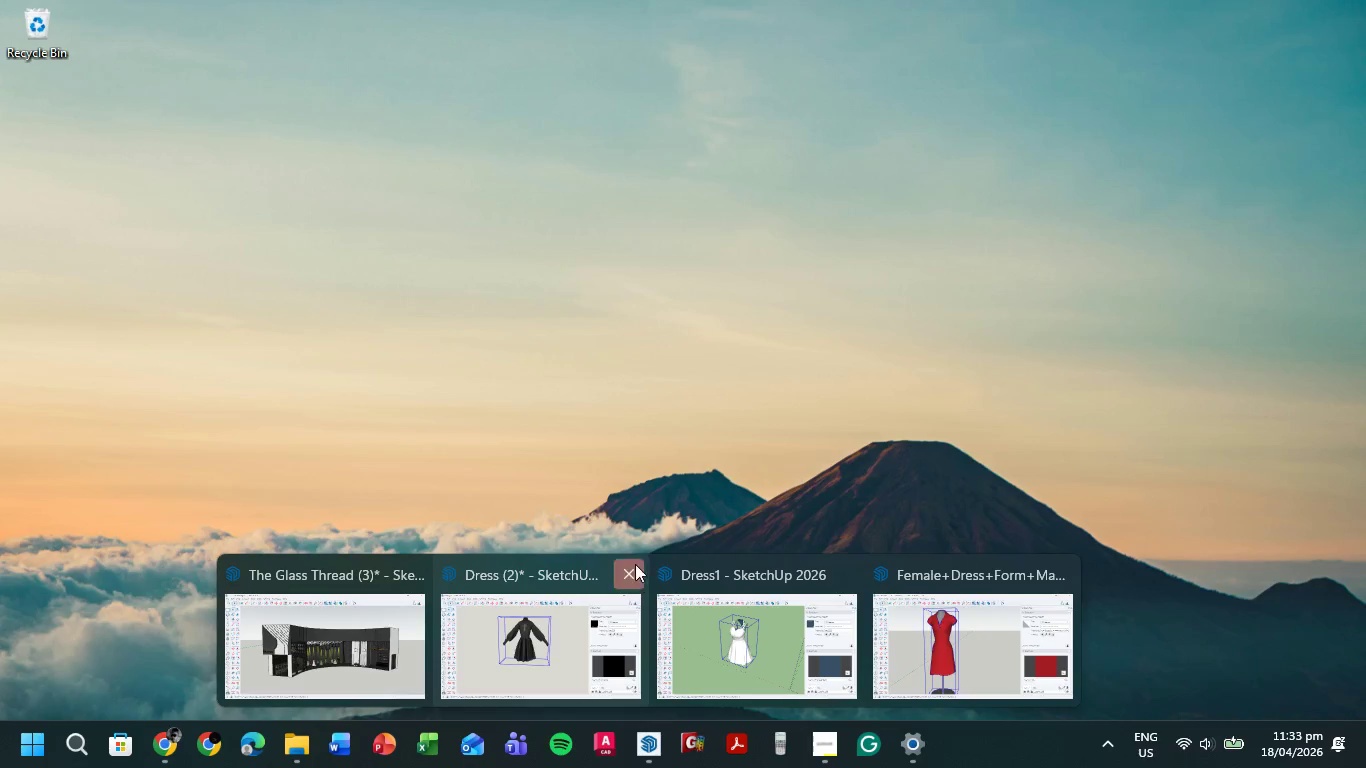 
left_click([635, 564])
 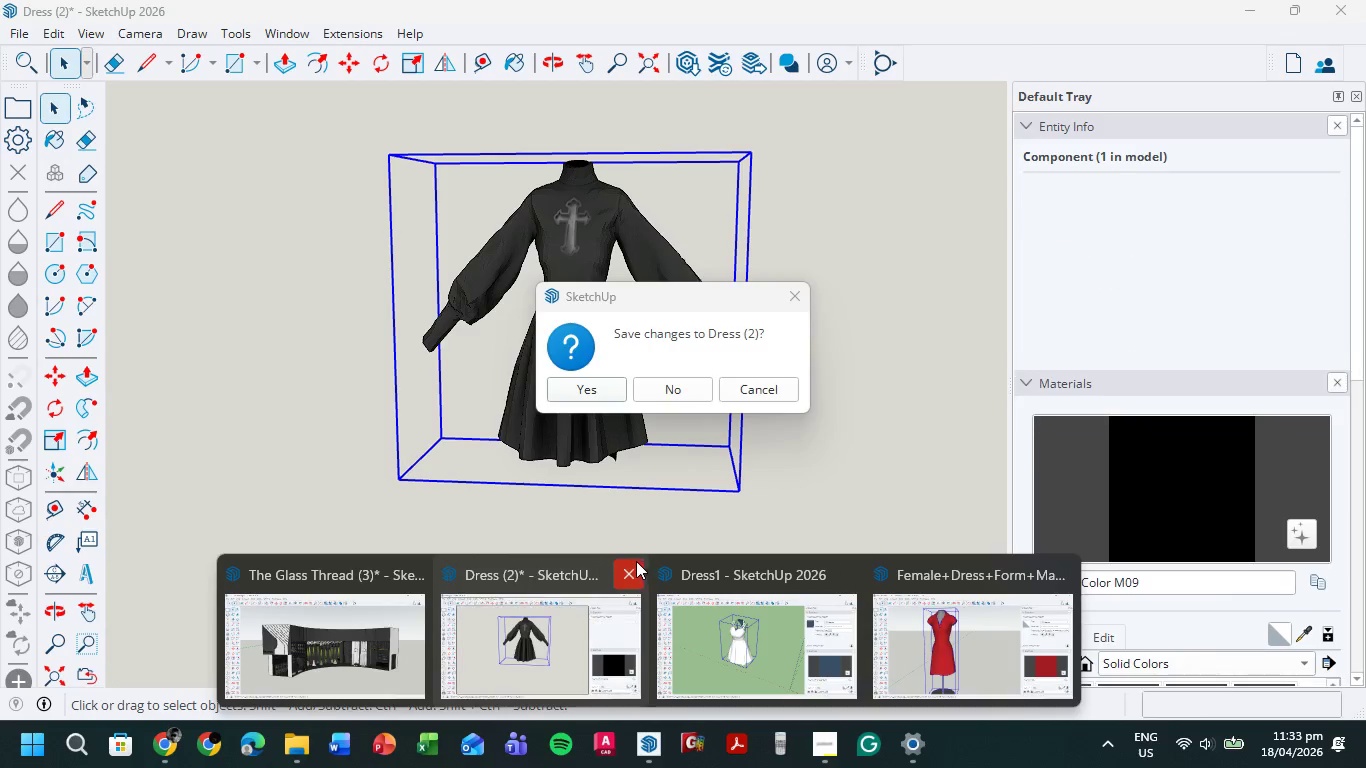 
left_click([682, 391])
 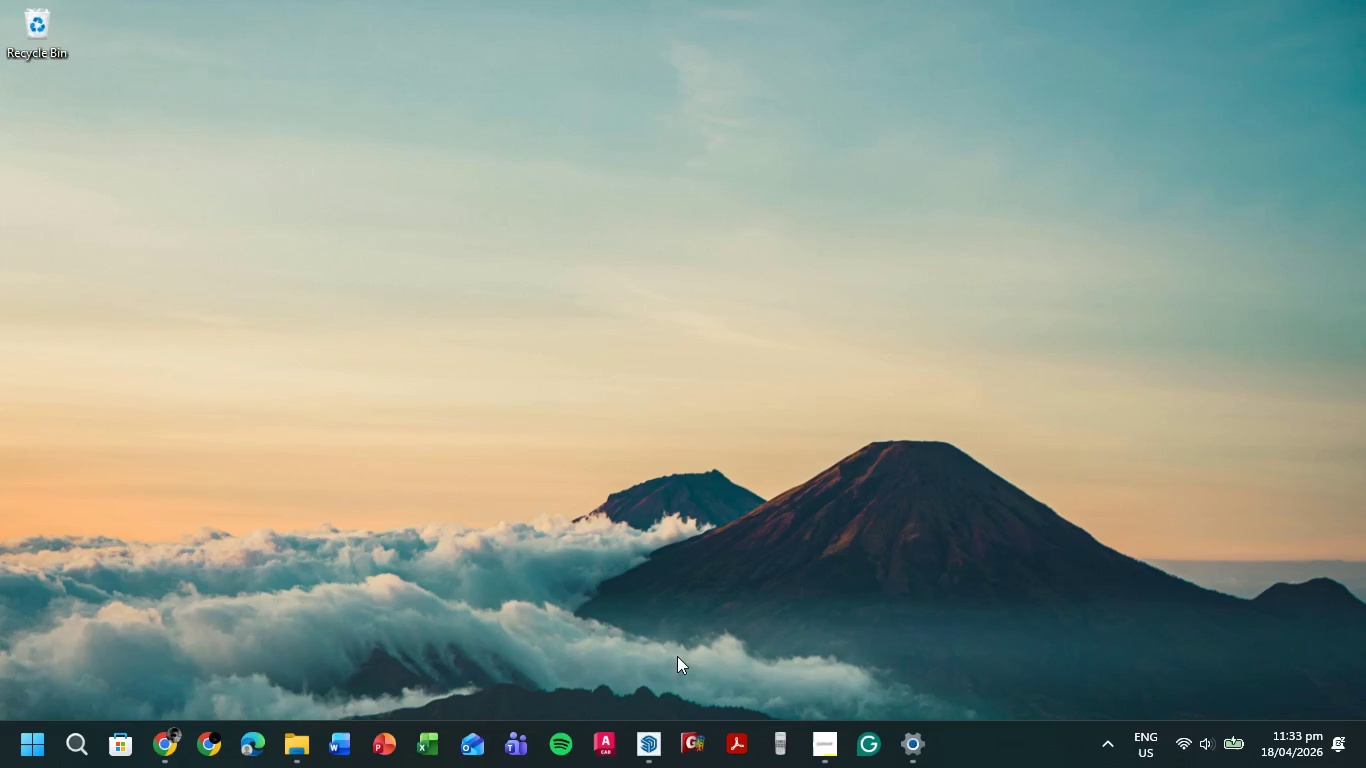 
left_click([650, 743])
 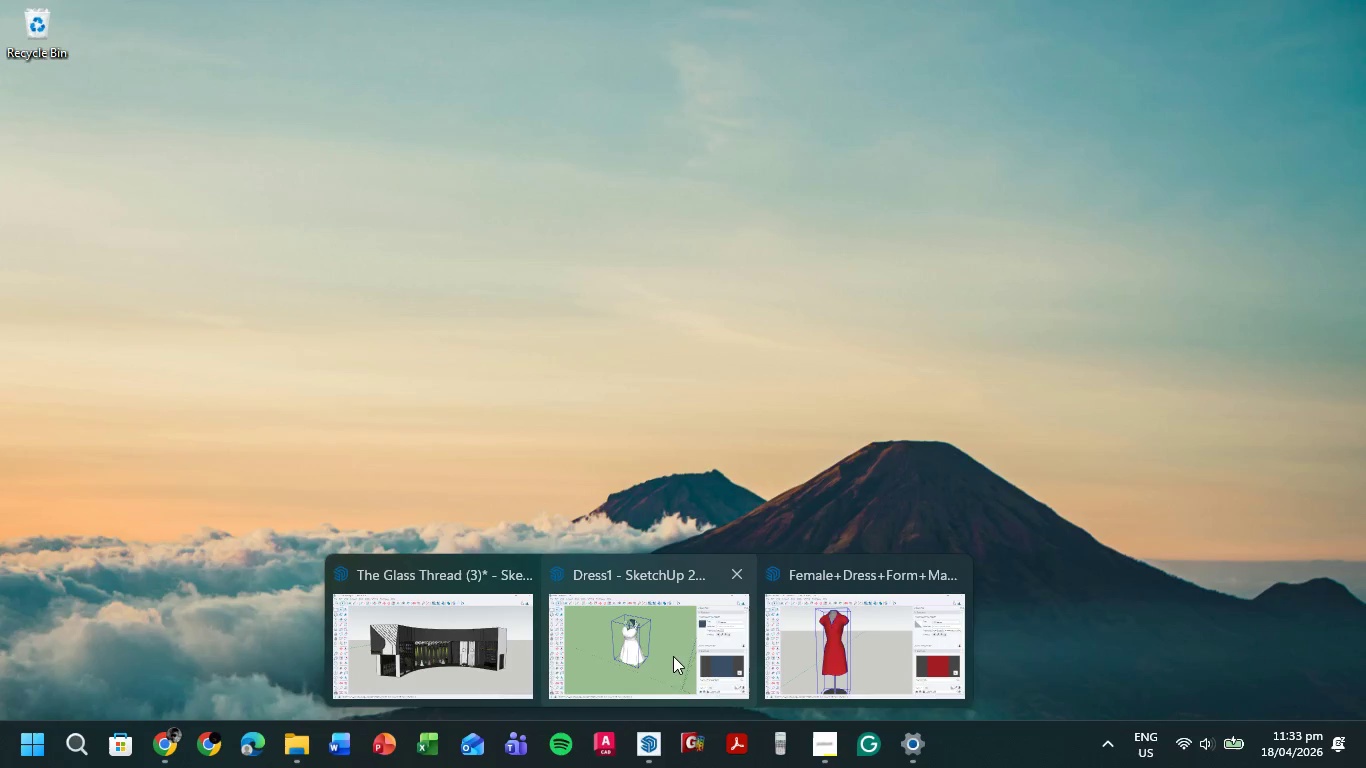 
left_click([674, 654])
 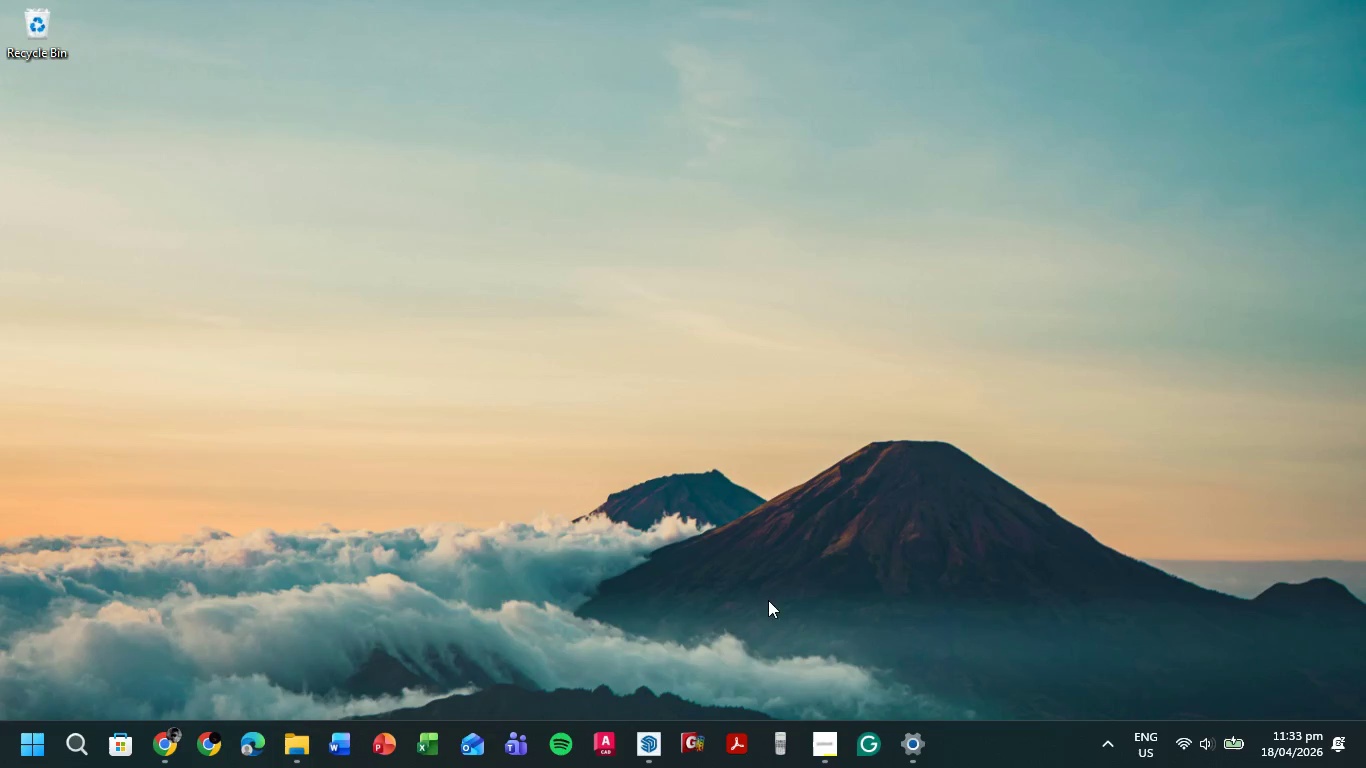 
left_click([657, 741])
 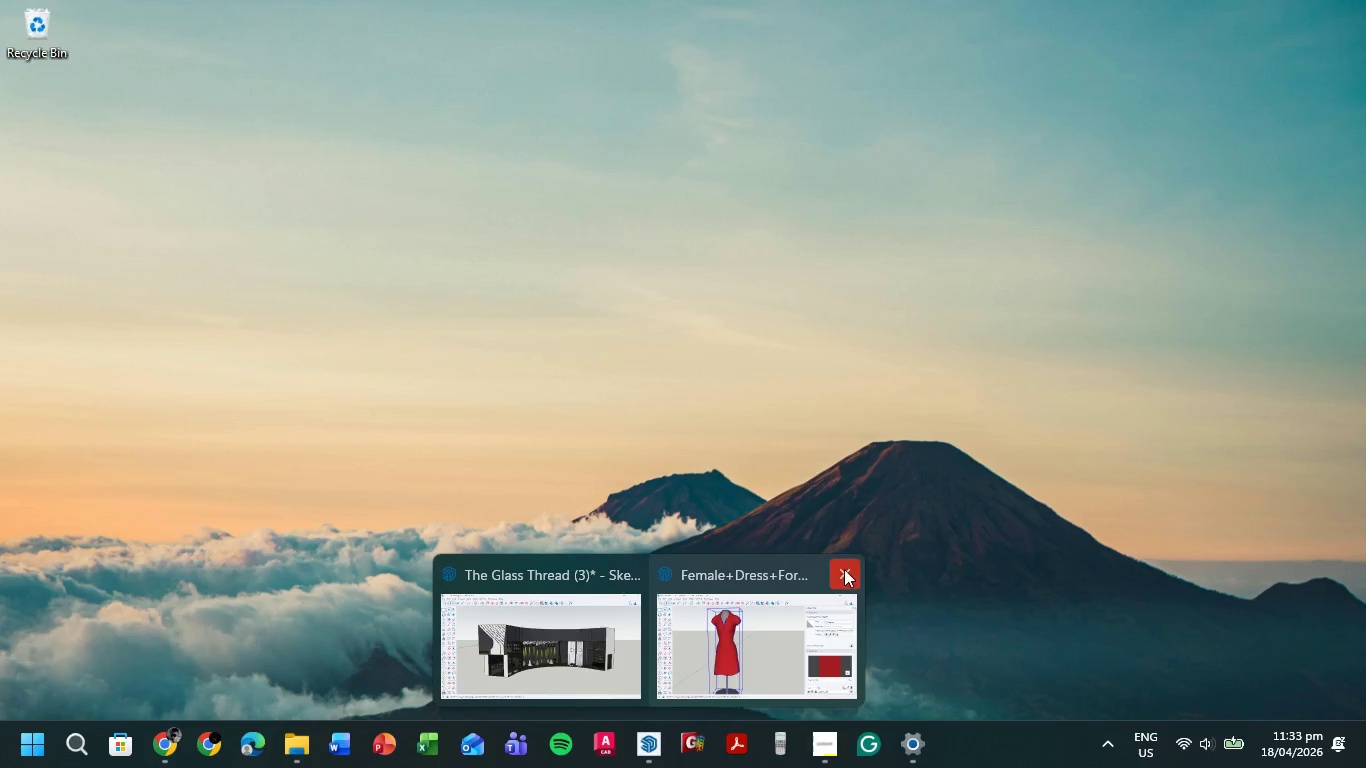 
left_click([847, 567])
 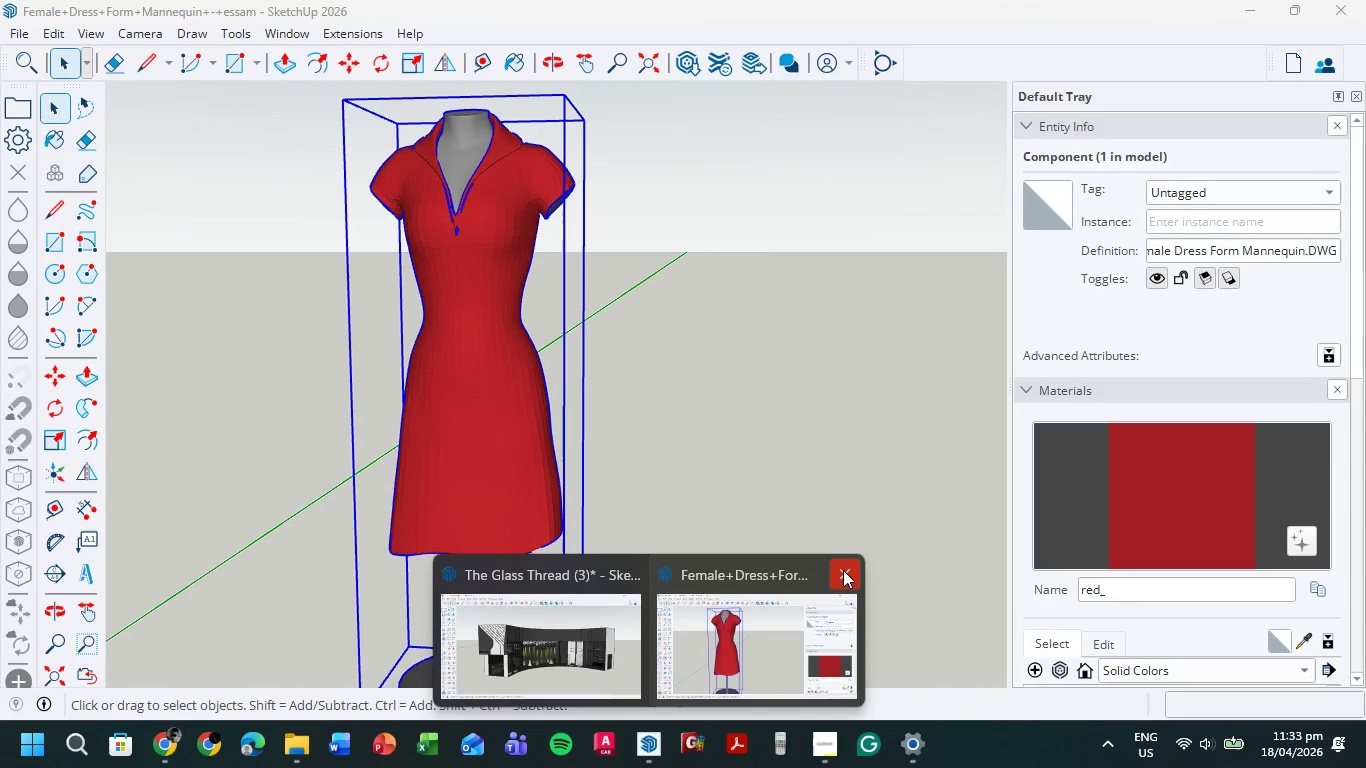 
left_click([843, 571])
 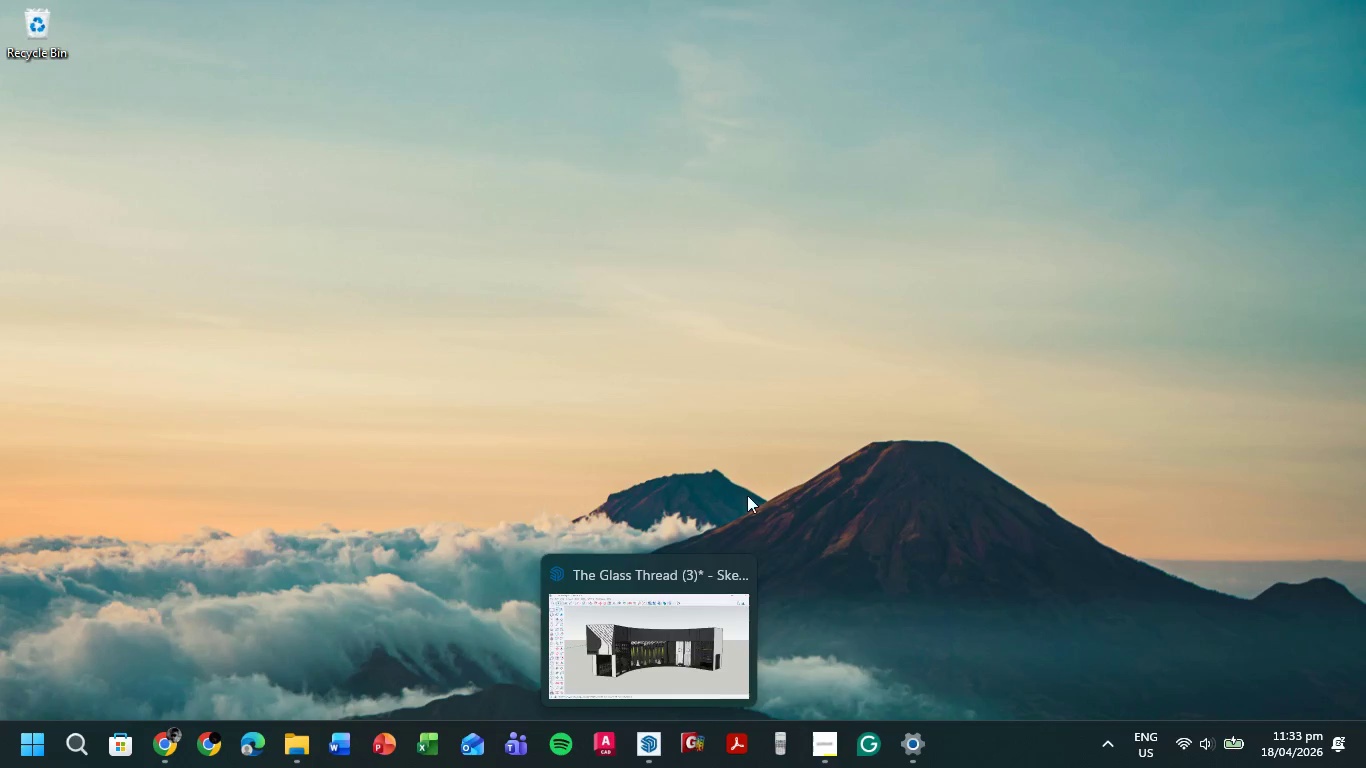 
left_click([640, 612])
 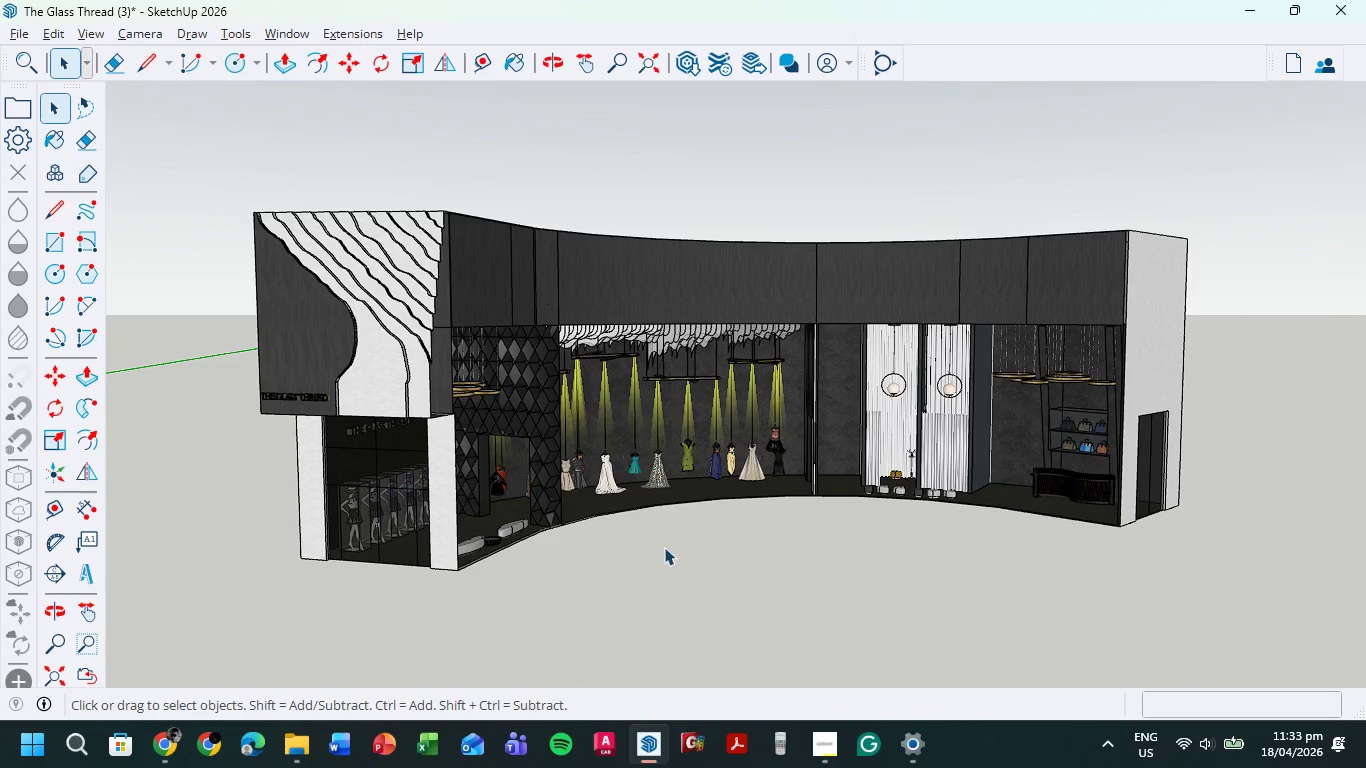 
scroll: coordinate [527, 537], scroll_direction: up, amount: 2.0
 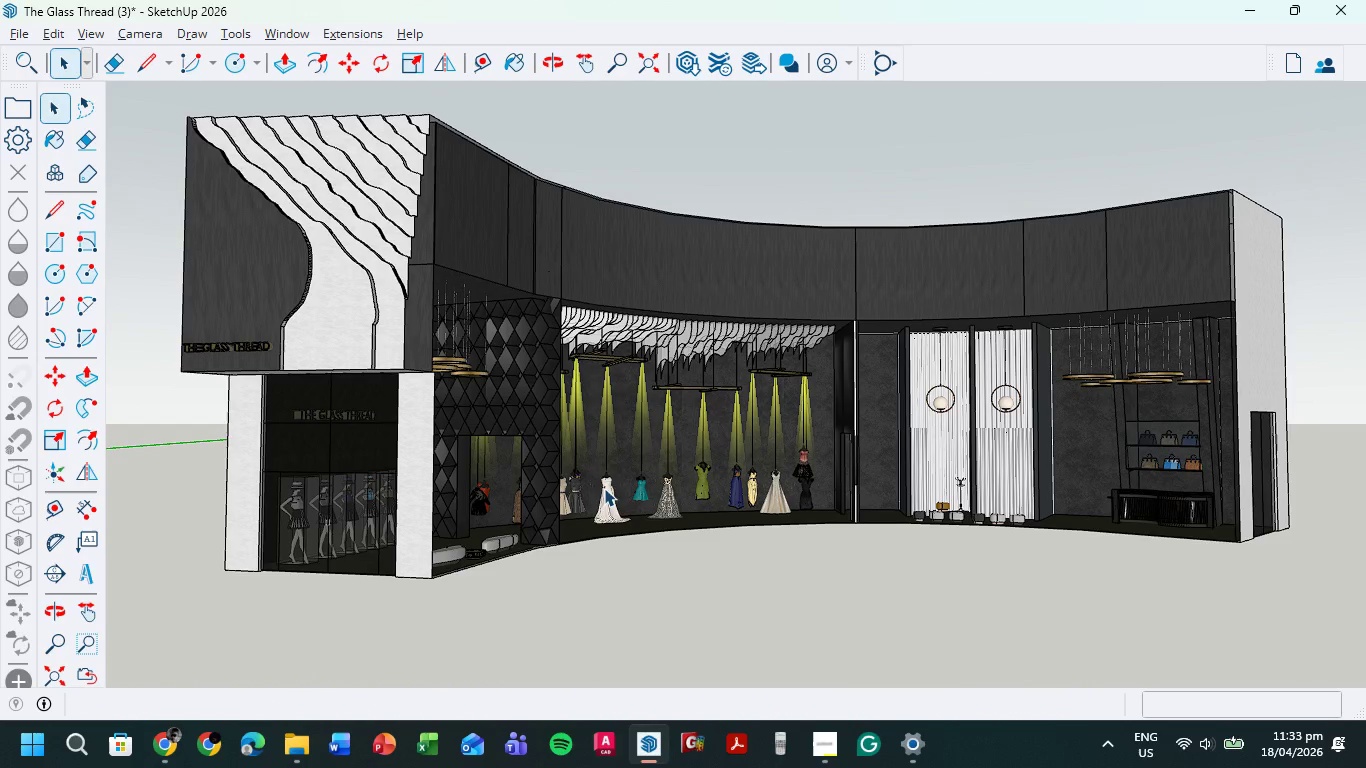 
wait(8.65)
 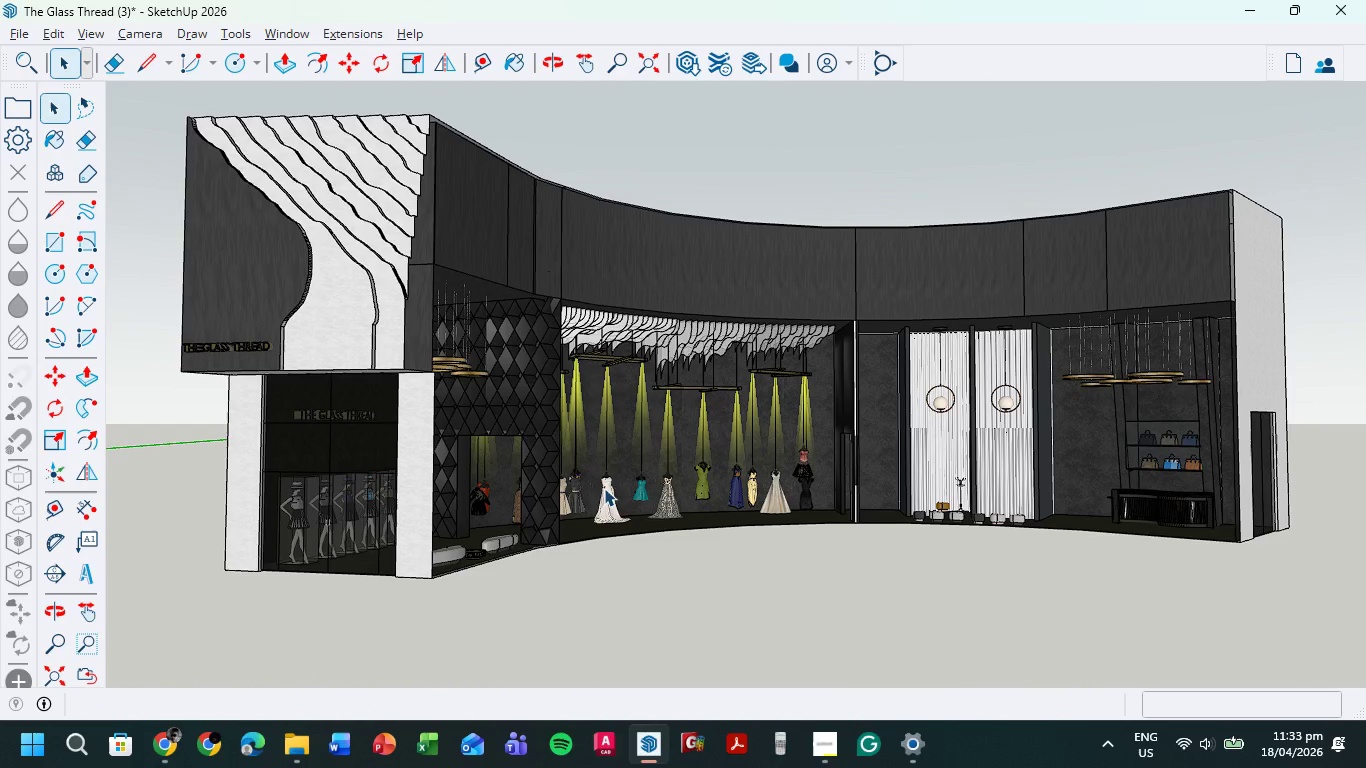 
mouse_move([486, 491])
 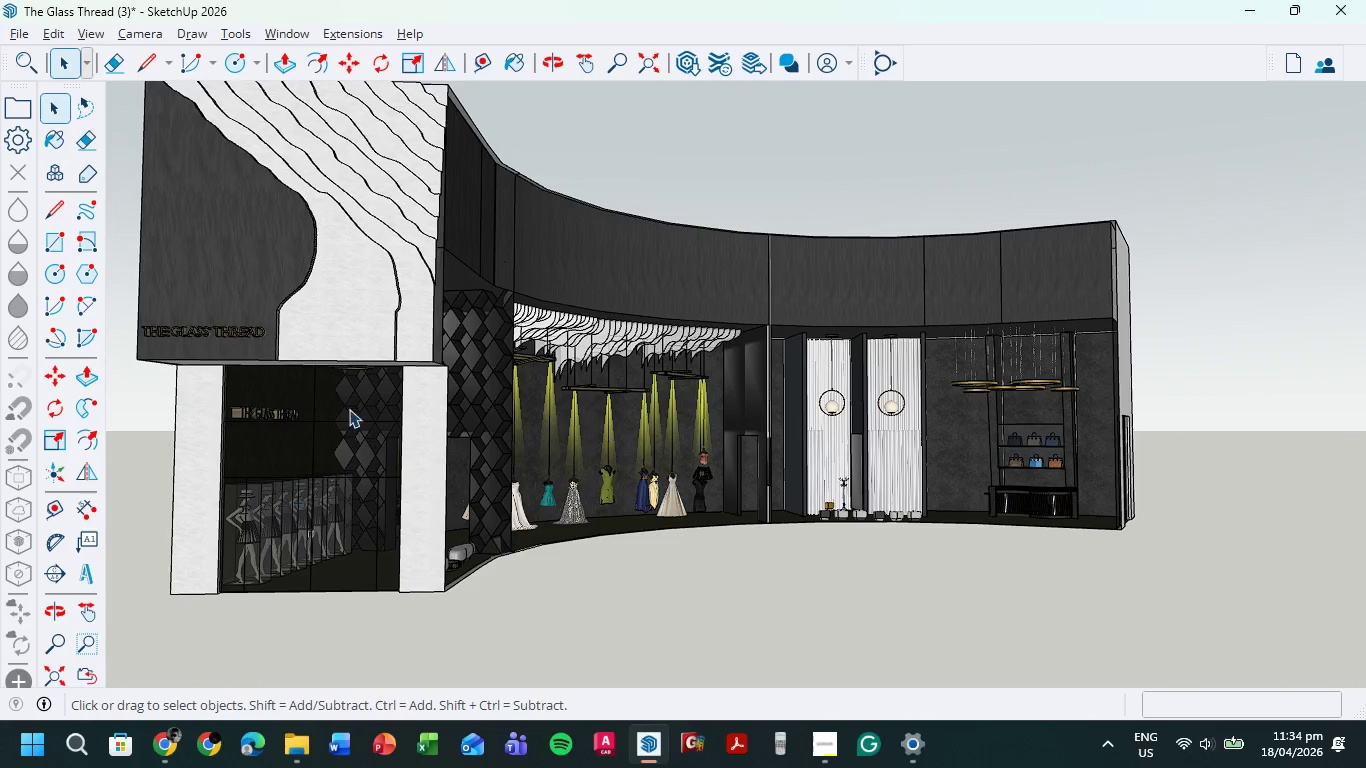 
hold_key(key=ShiftLeft, duration=0.95)
 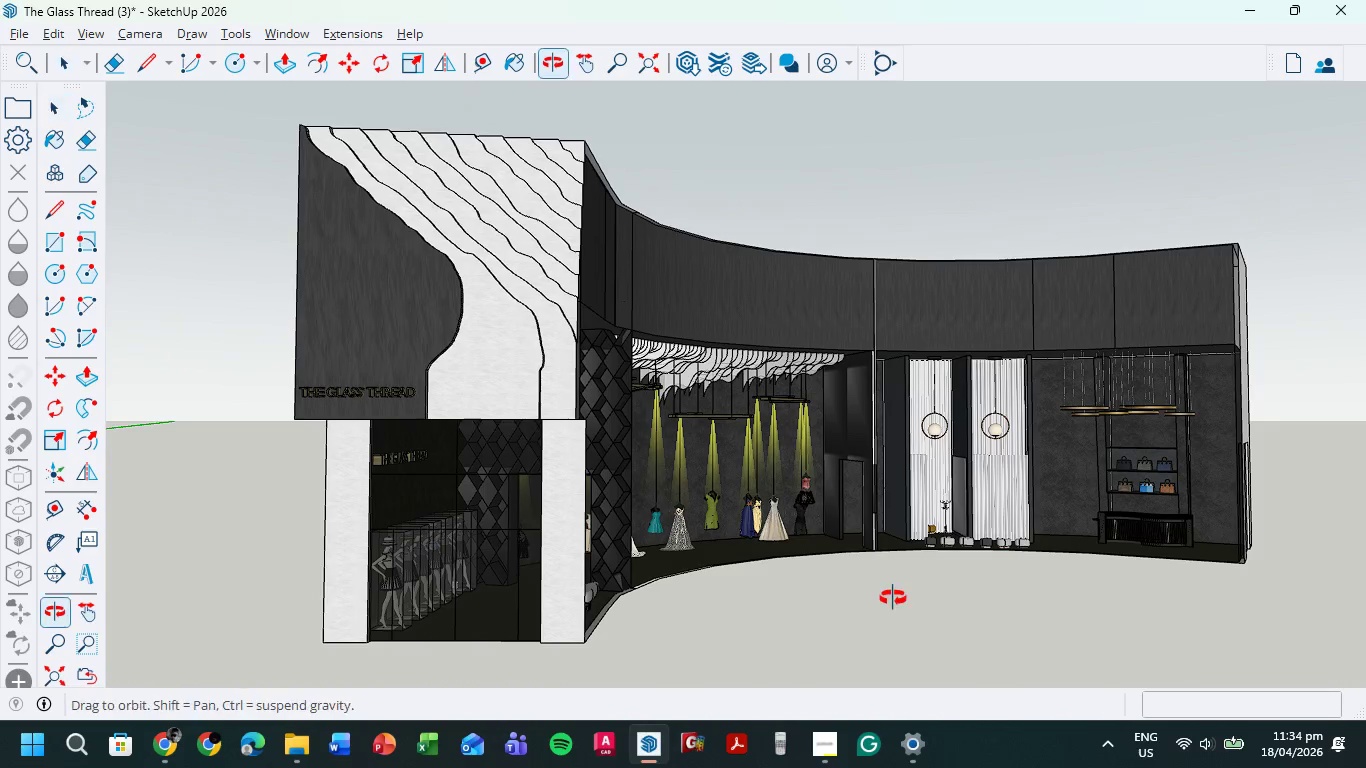 
scroll: coordinate [680, 490], scroll_direction: up, amount: 1.0
 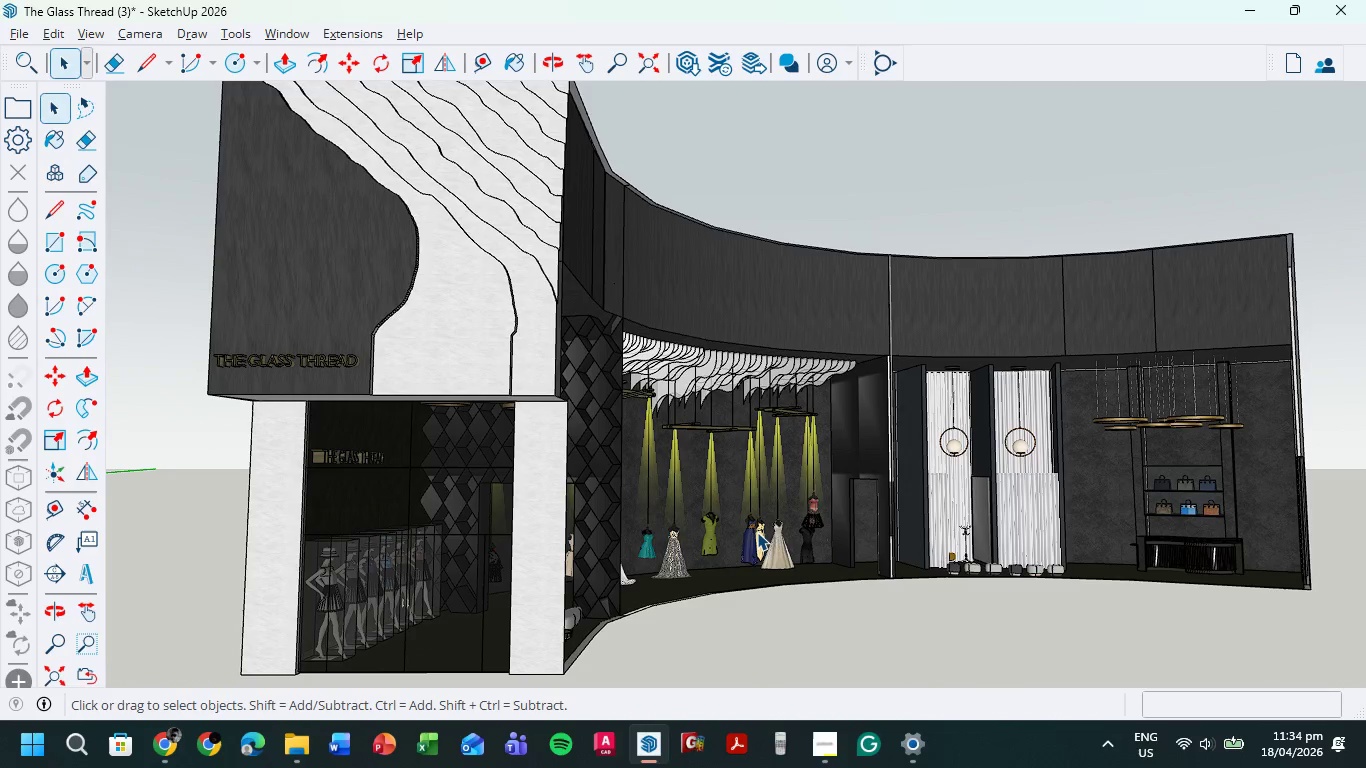 
scroll: coordinate [741, 513], scroll_direction: down, amount: 1.0
 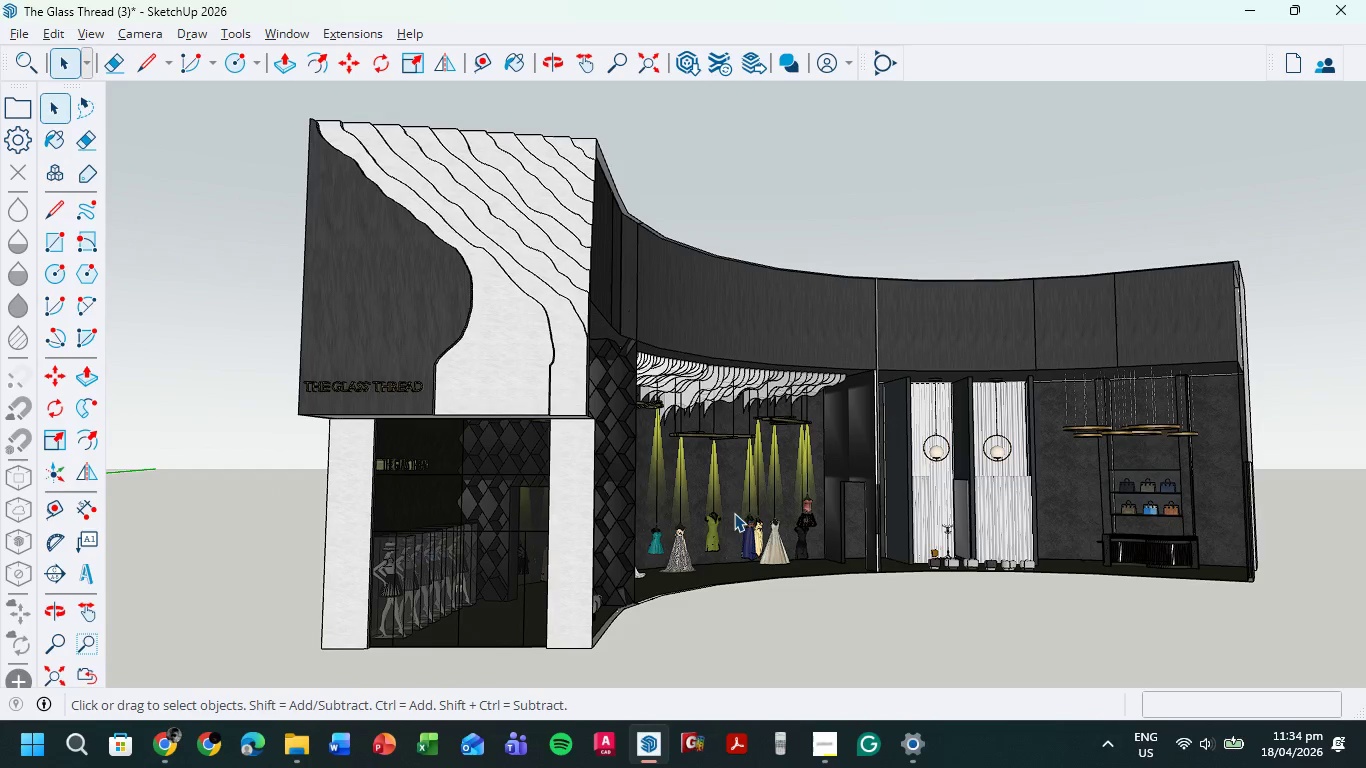 
key(Meta+MetaLeft)
 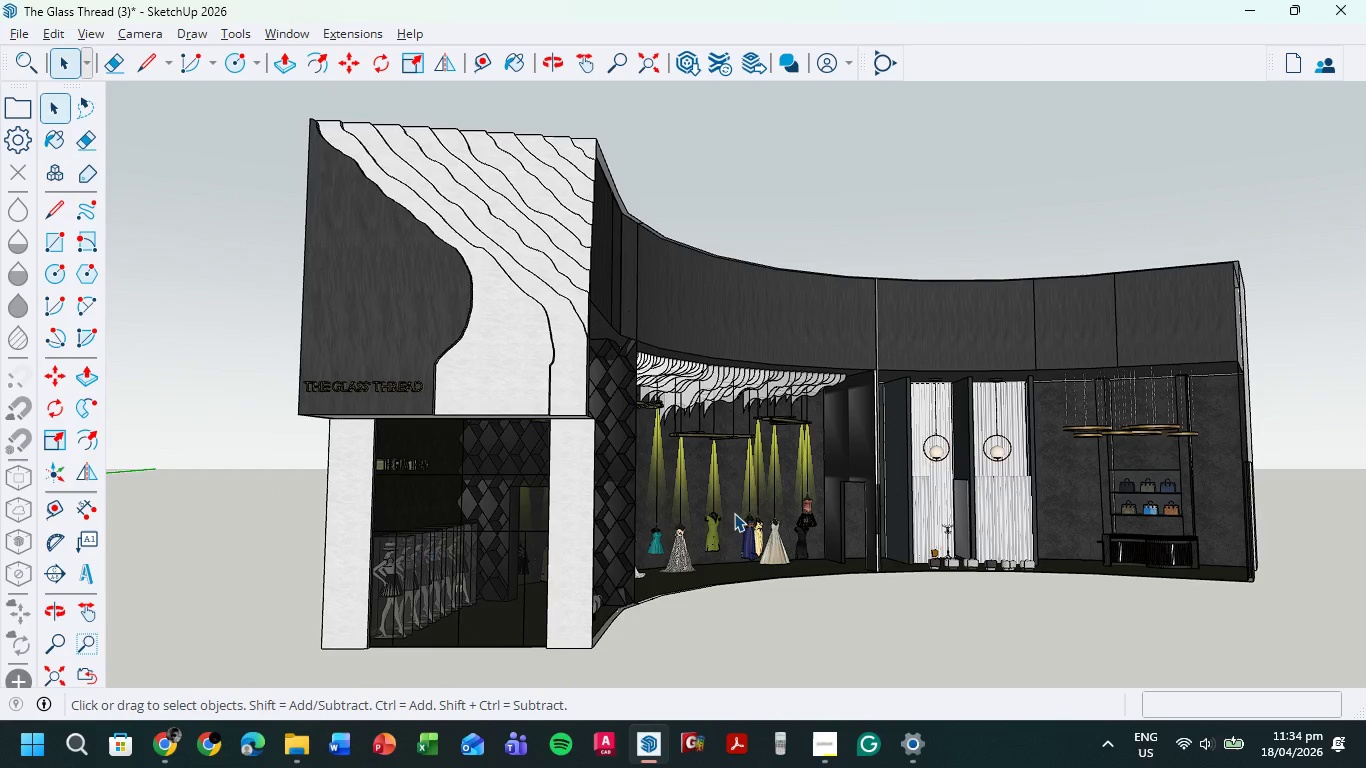 
key(Meta+Shift+ShiftLeft)
 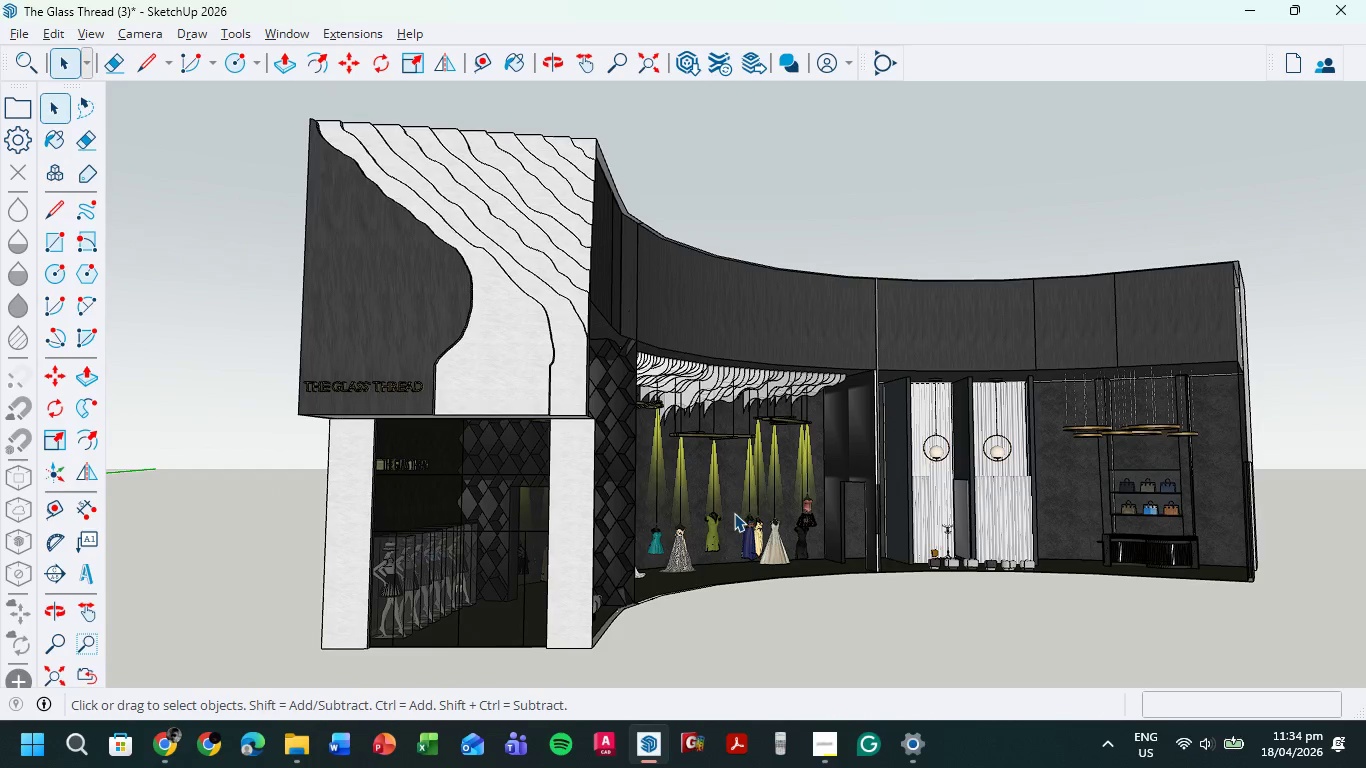 
key(Meta+Shift+S)
 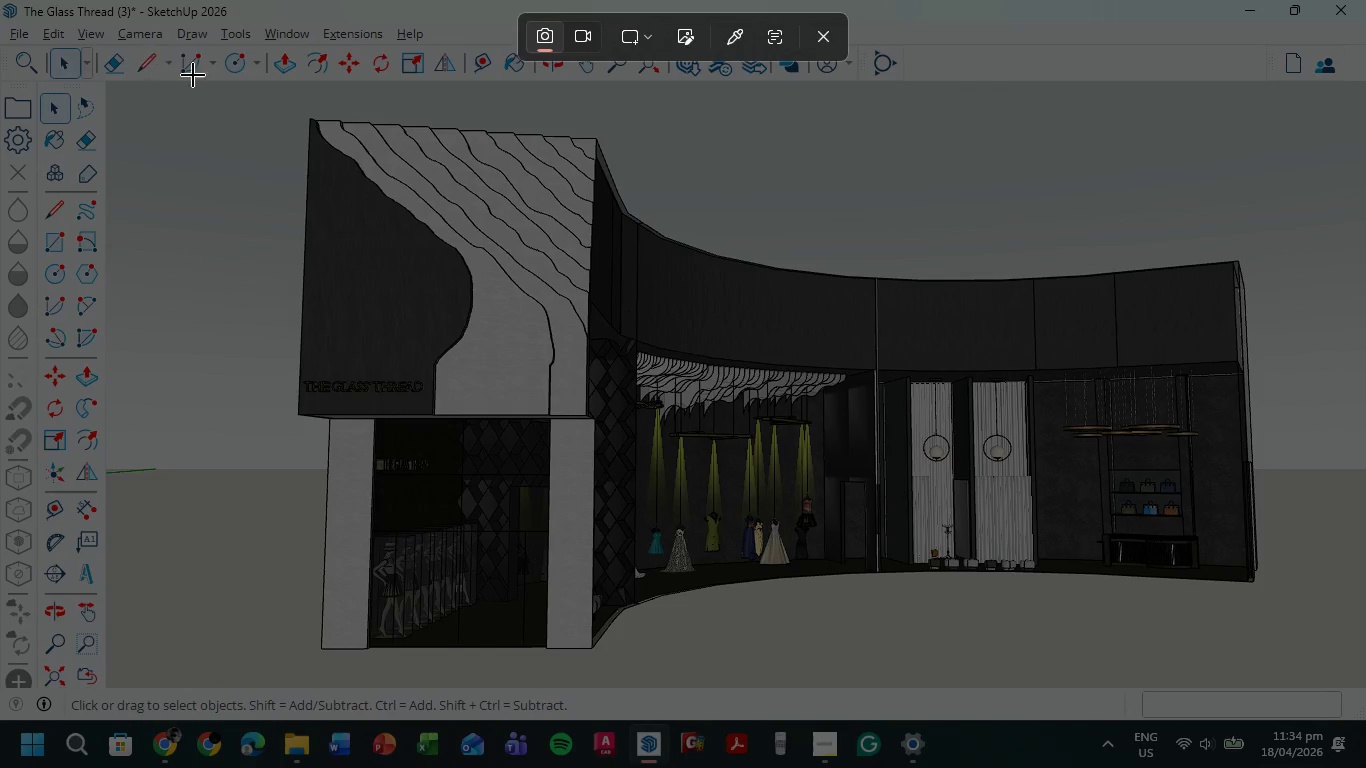 
left_click_drag(start_coordinate=[253, 88], to_coordinate=[1296, 674])
 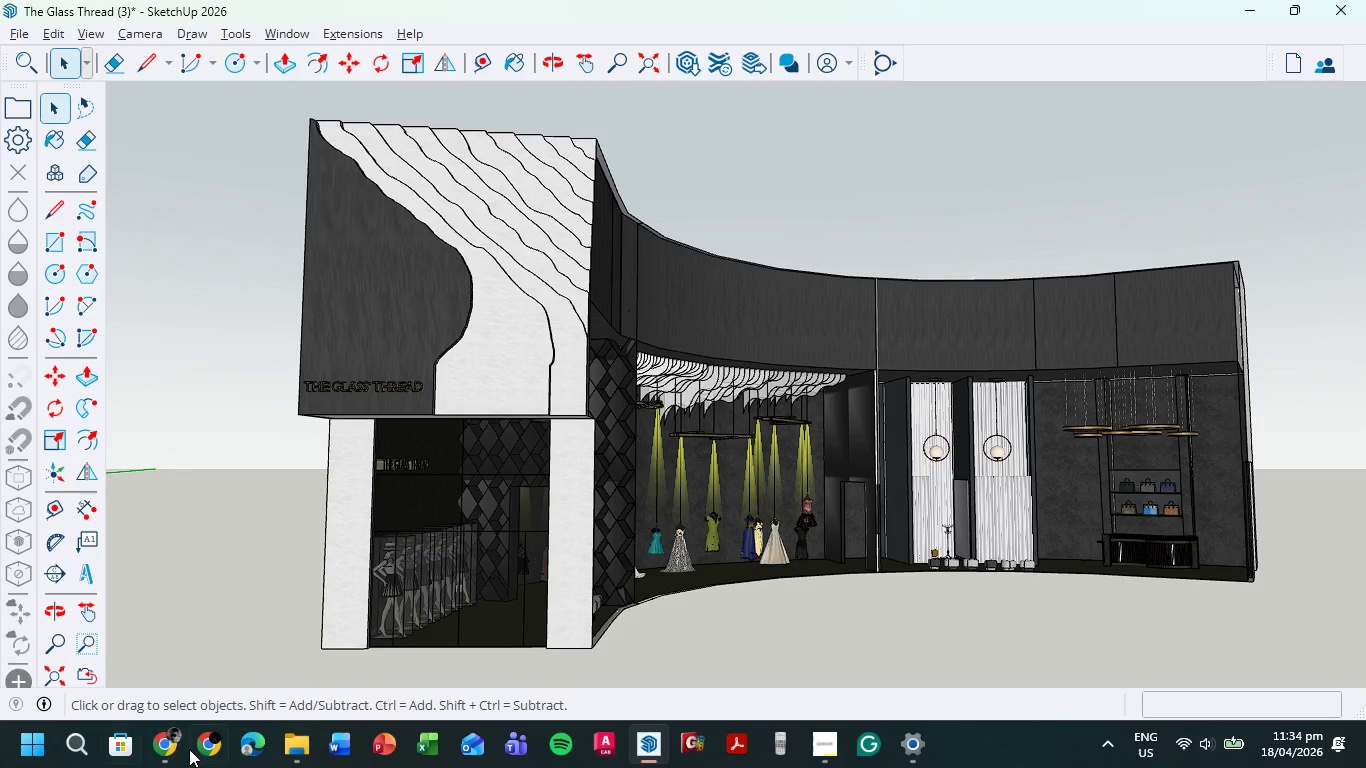 
left_click([163, 734])
 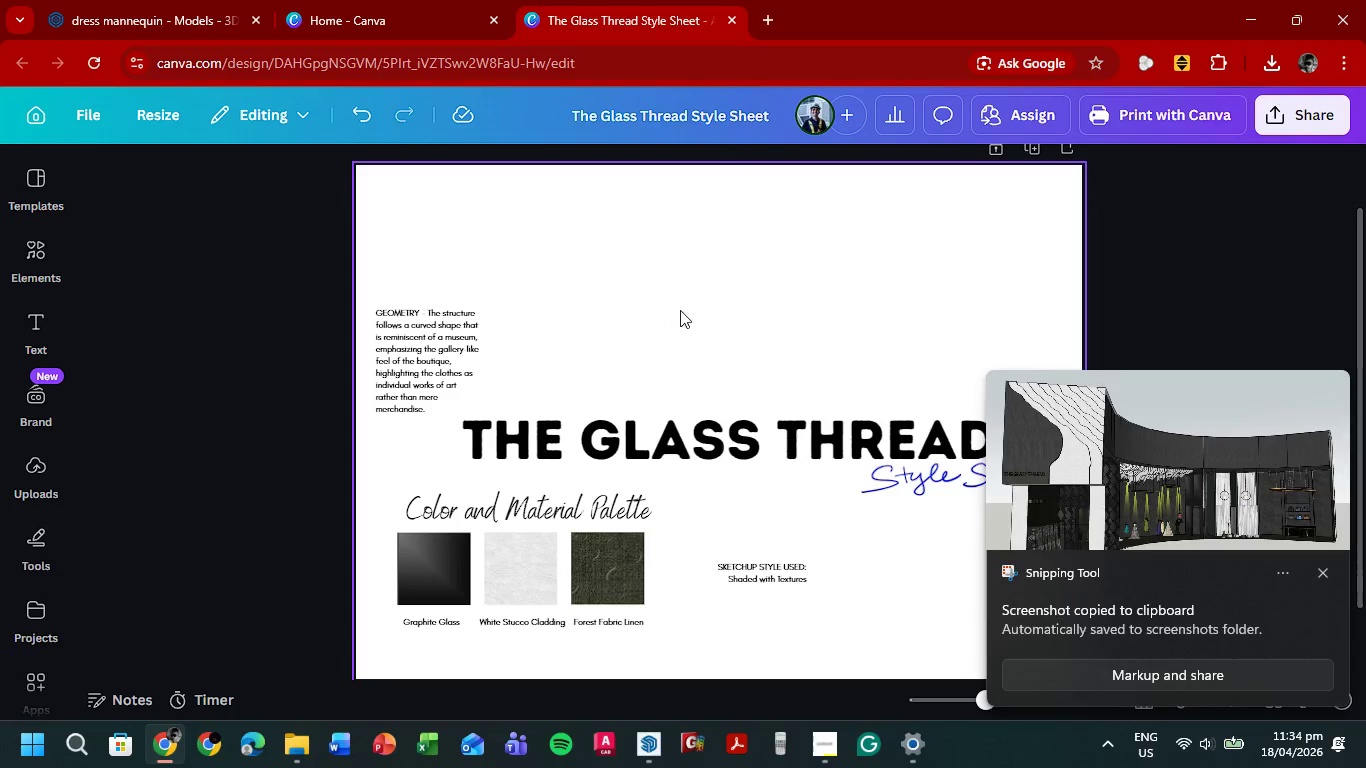 
left_click_drag(start_coordinate=[1093, 527], to_coordinate=[1365, 531])
 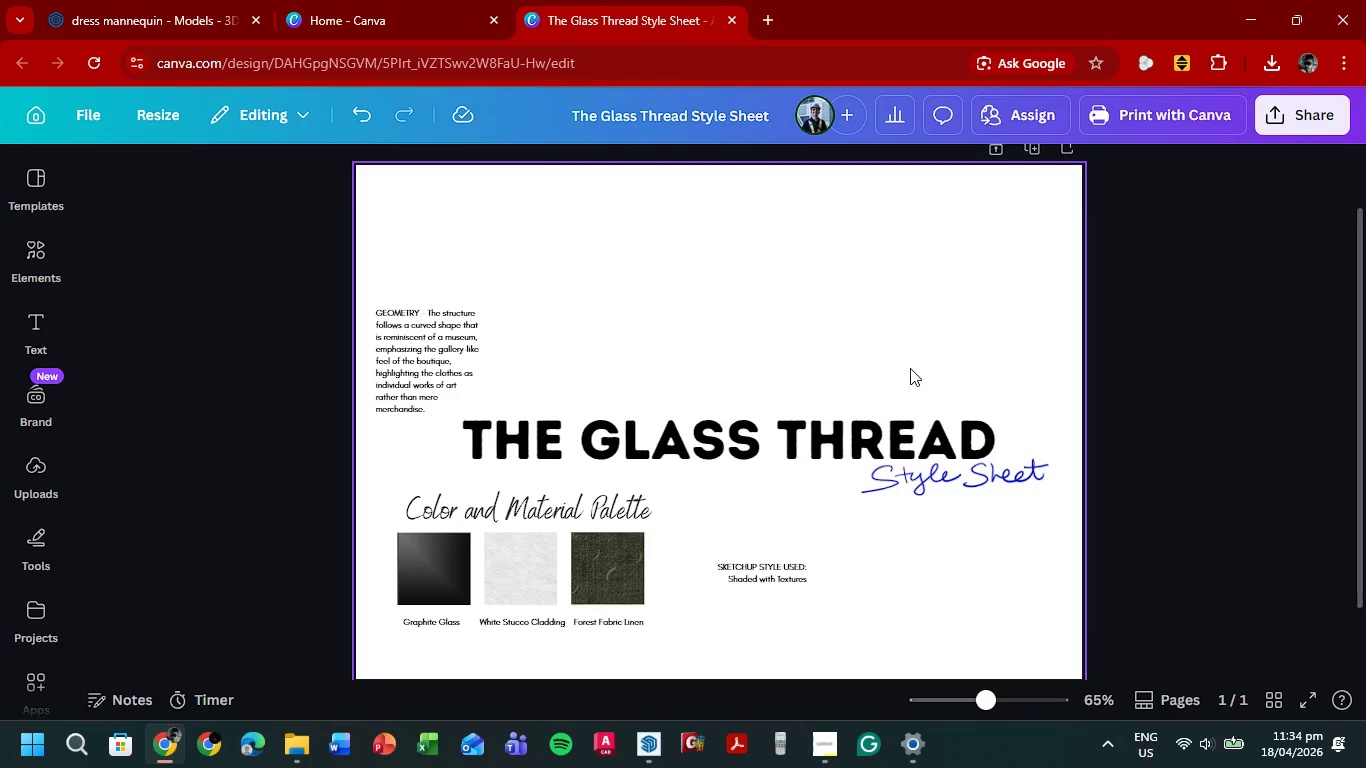 
key(Control+V)
 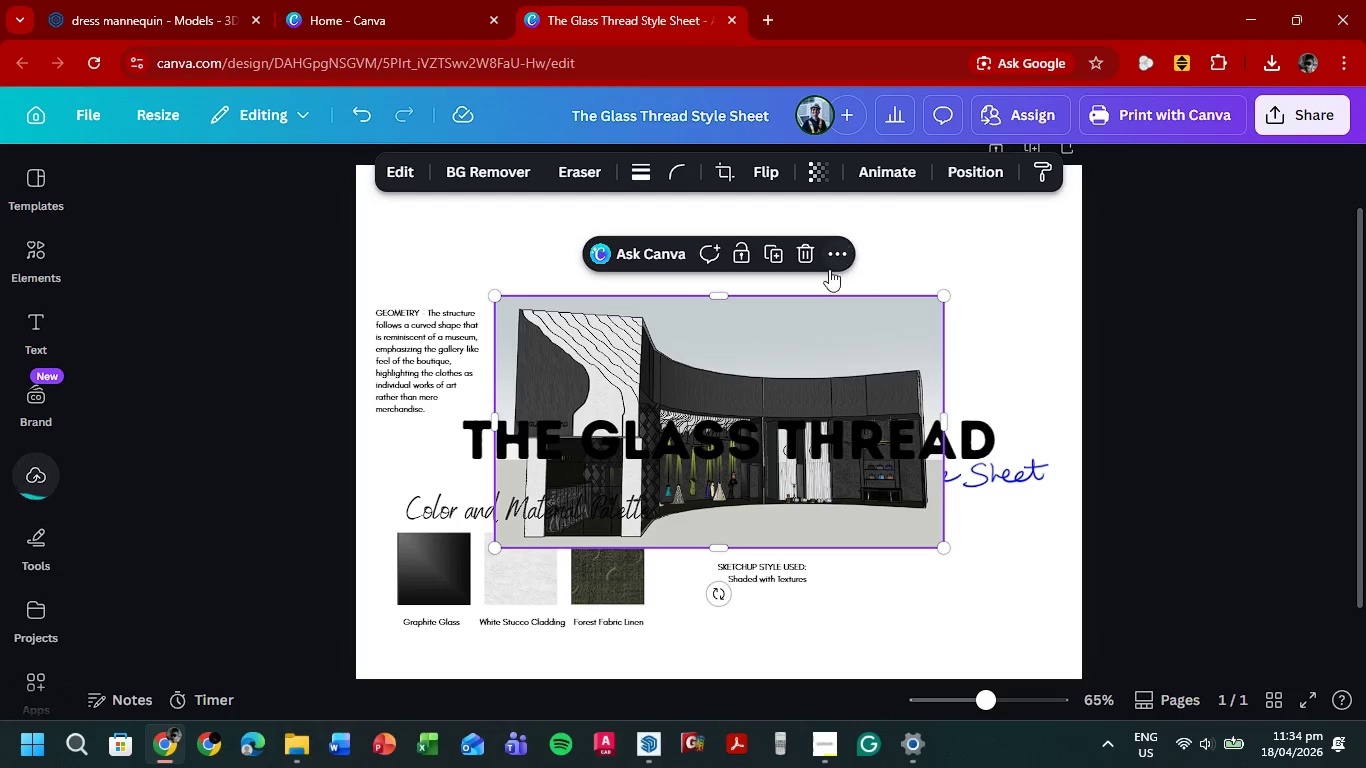 
left_click_drag(start_coordinate=[716, 349], to_coordinate=[843, 216])
 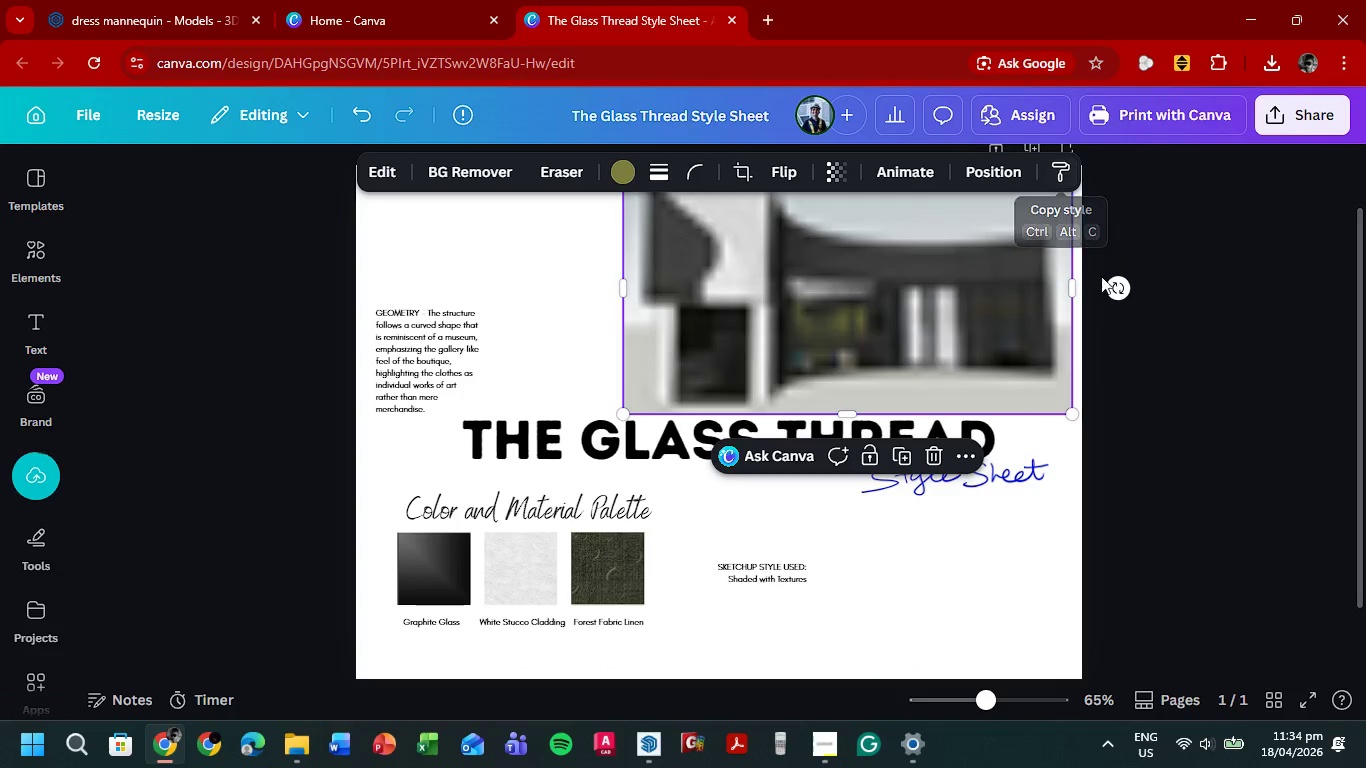 
scroll: coordinate [1261, 348], scroll_direction: up, amount: 2.0
 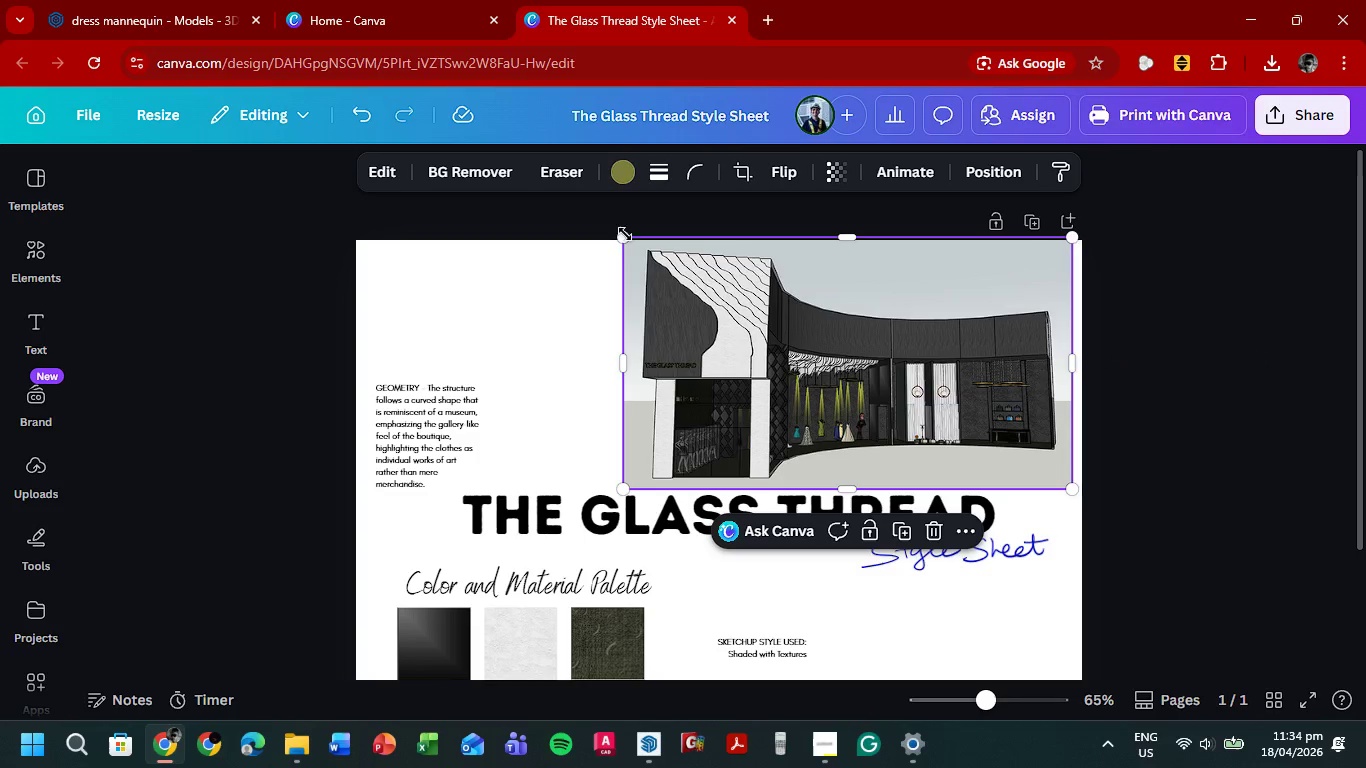 
left_click_drag(start_coordinate=[626, 239], to_coordinate=[767, 283])
 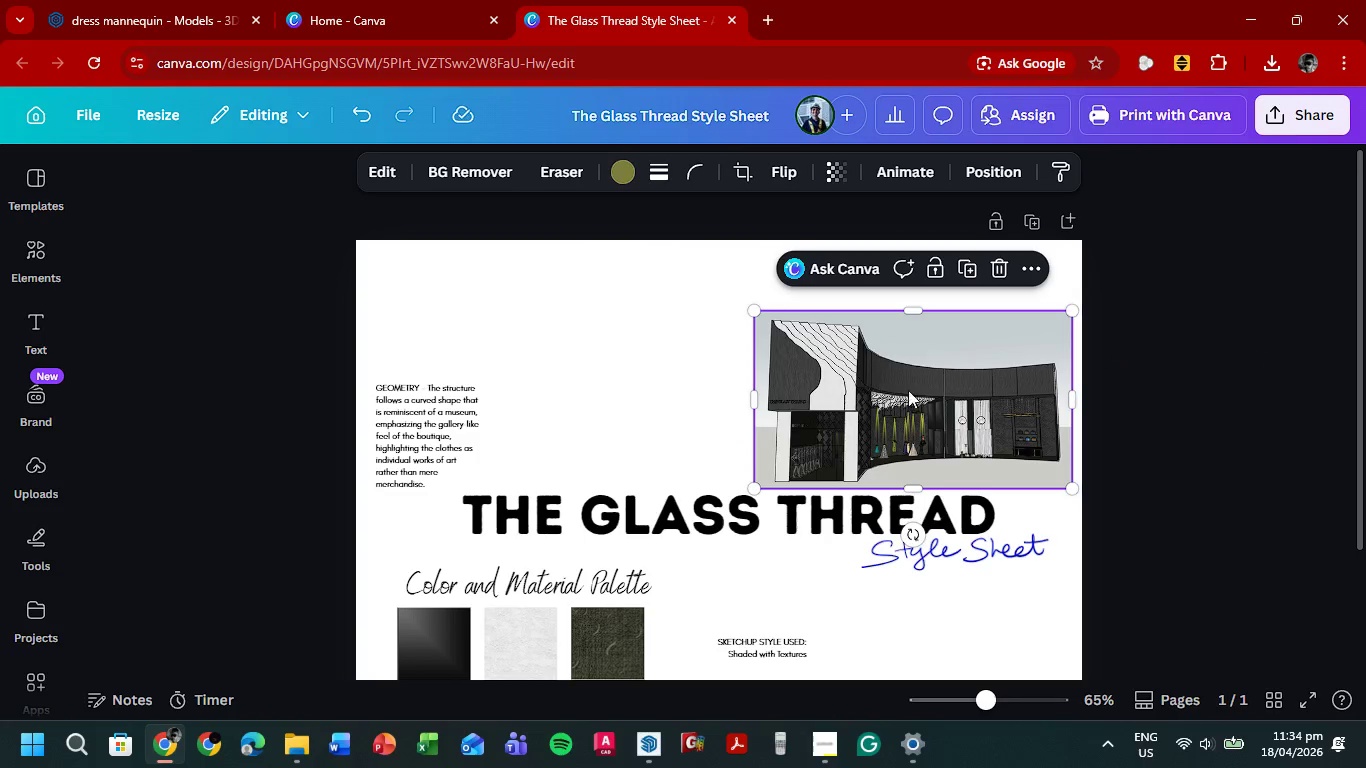 
left_click_drag(start_coordinate=[977, 410], to_coordinate=[971, 353])
 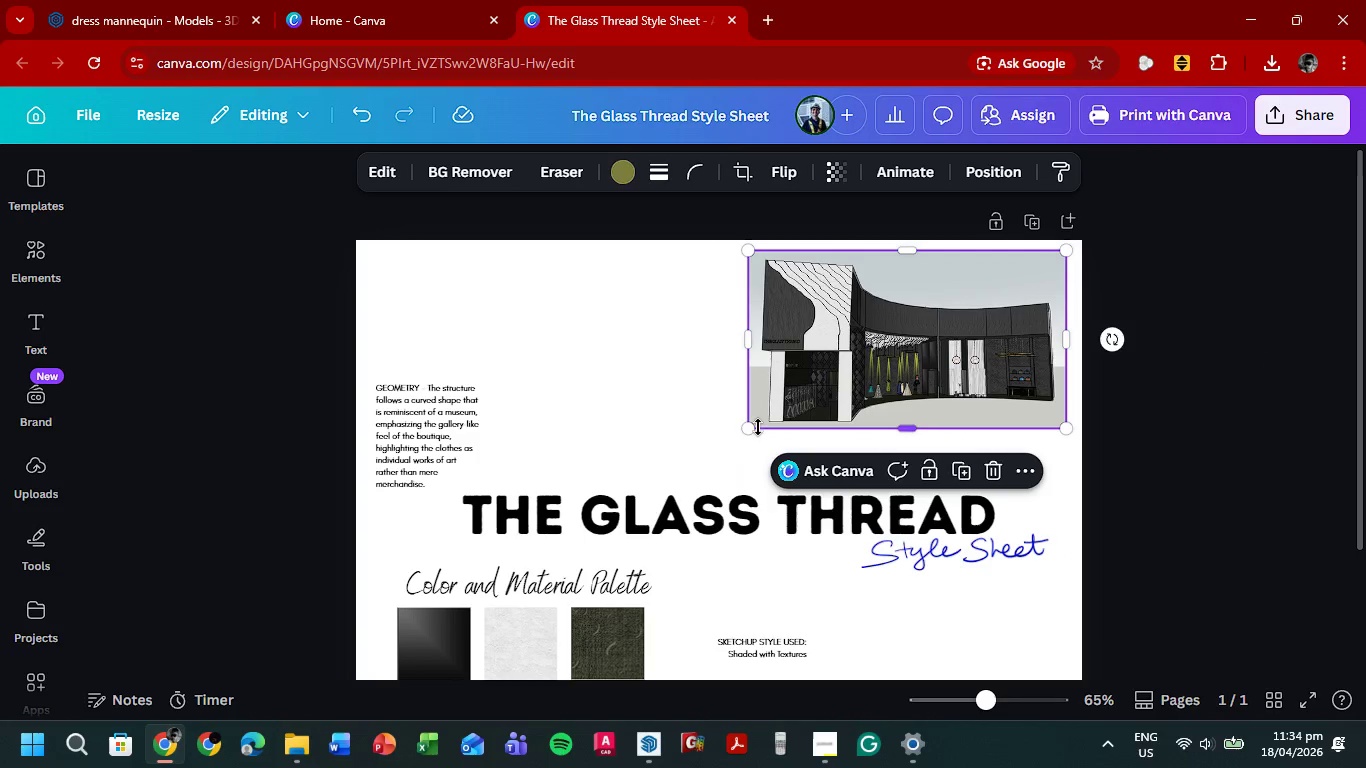 
left_click_drag(start_coordinate=[750, 430], to_coordinate=[696, 471])
 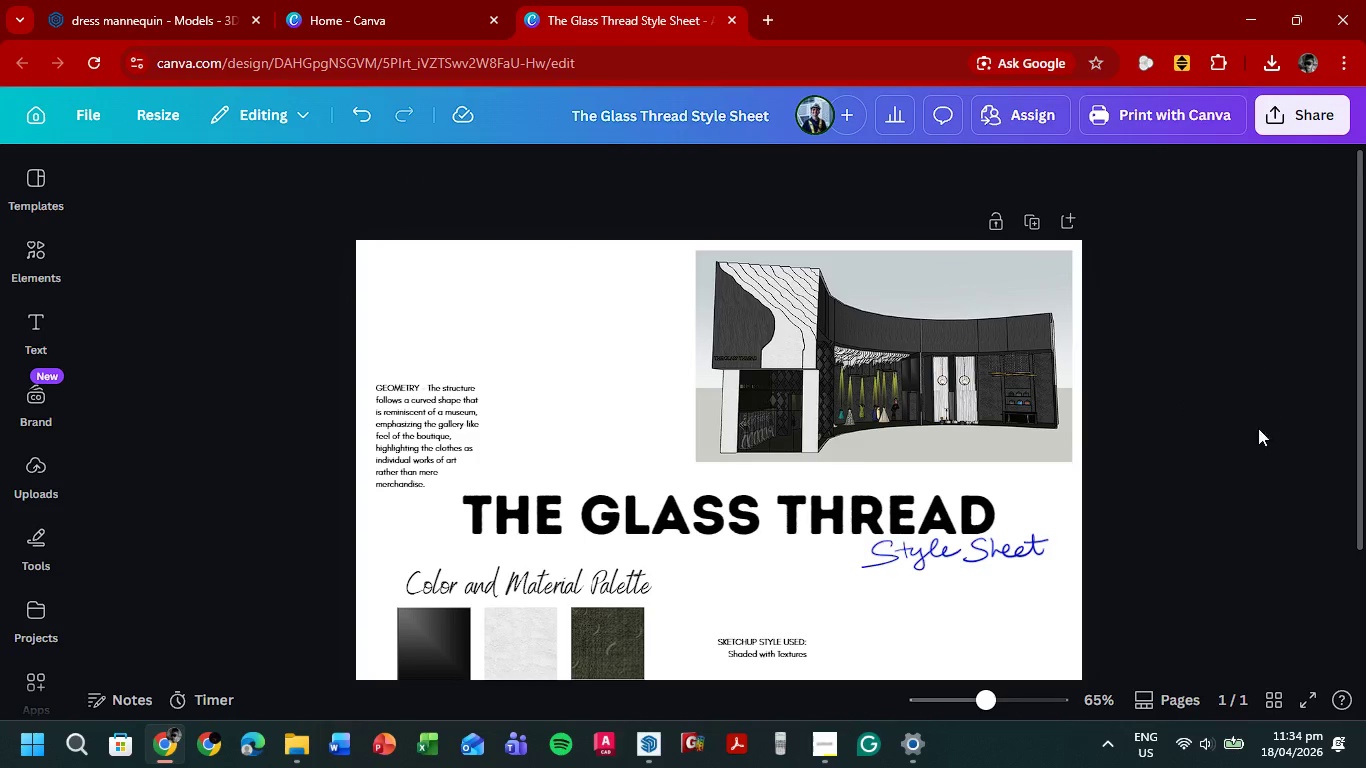 
scroll: coordinate [851, 350], scroll_direction: up, amount: 3.0
 